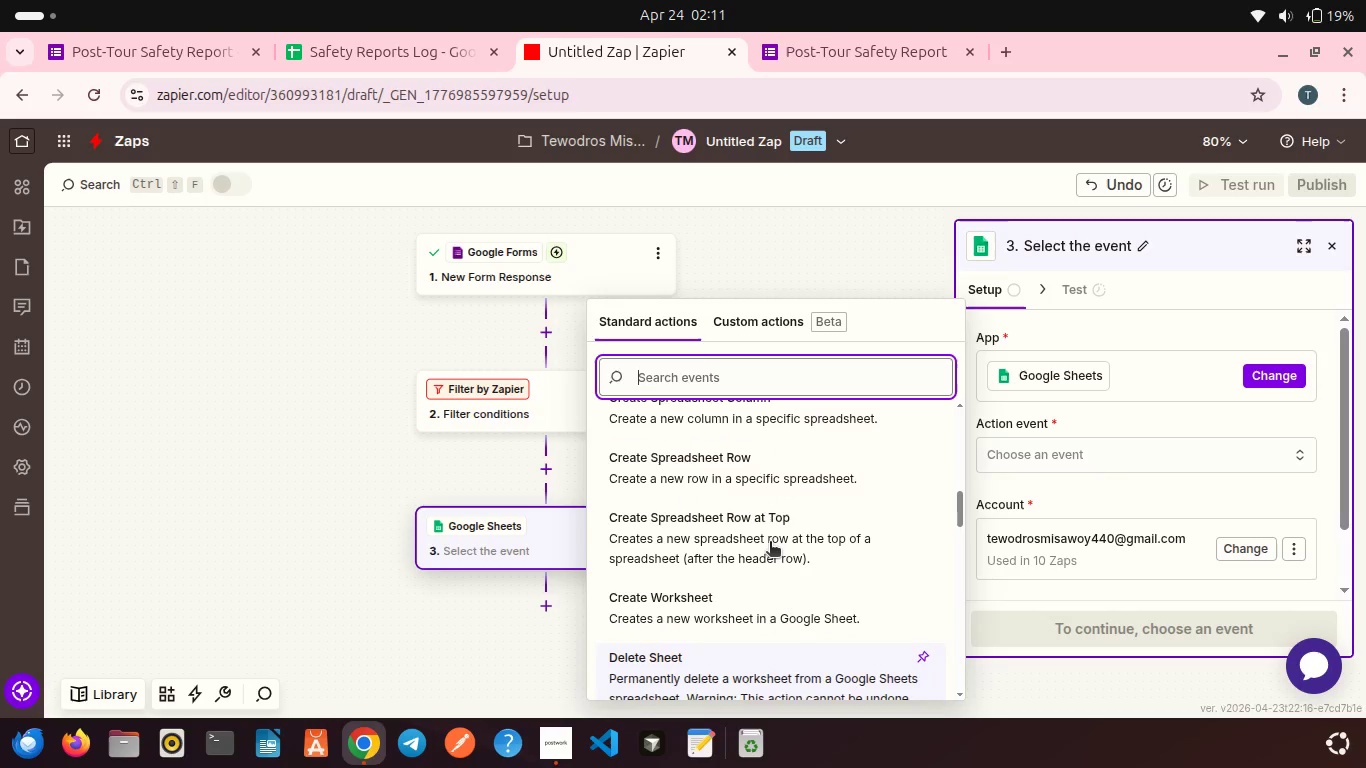 
left_click([754, 501])
 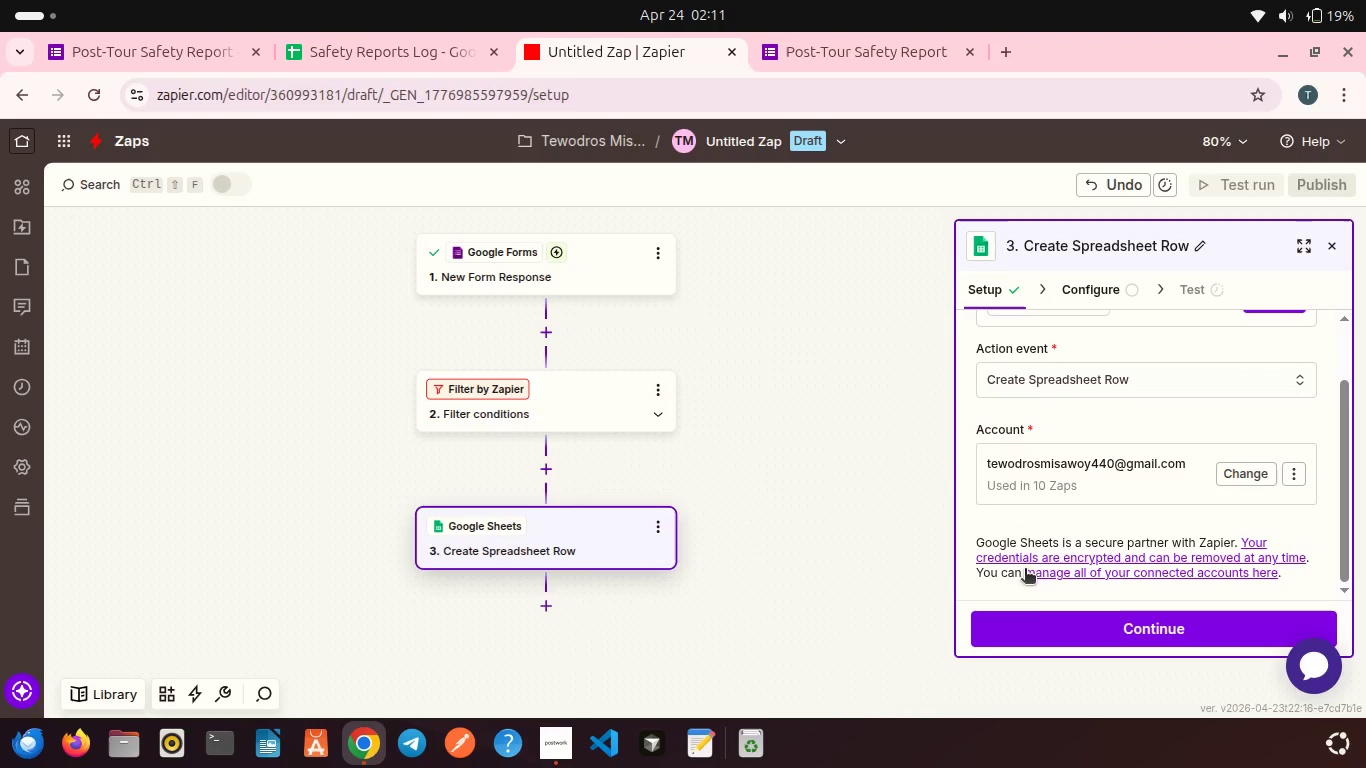 
scroll: coordinate [1041, 614], scroll_direction: down, amount: 3.0
 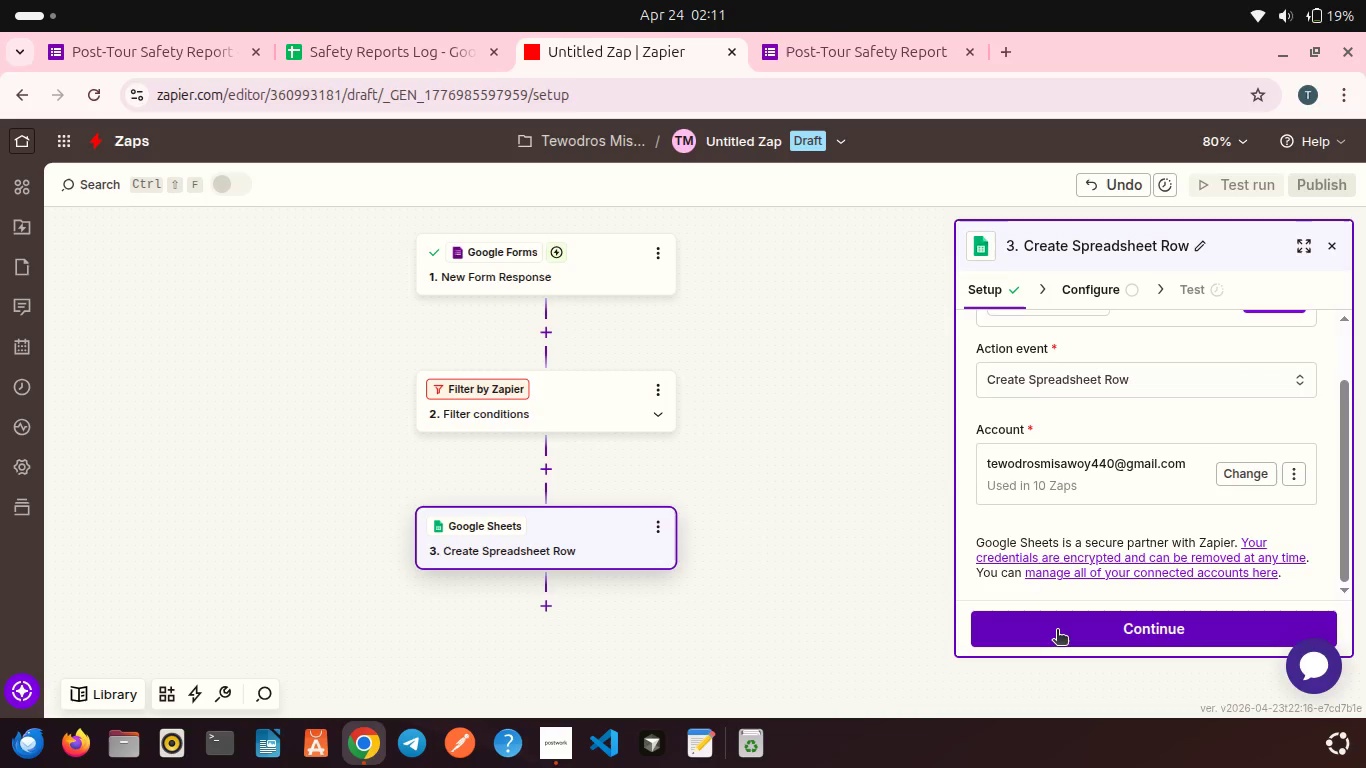 
left_click([1057, 631])
 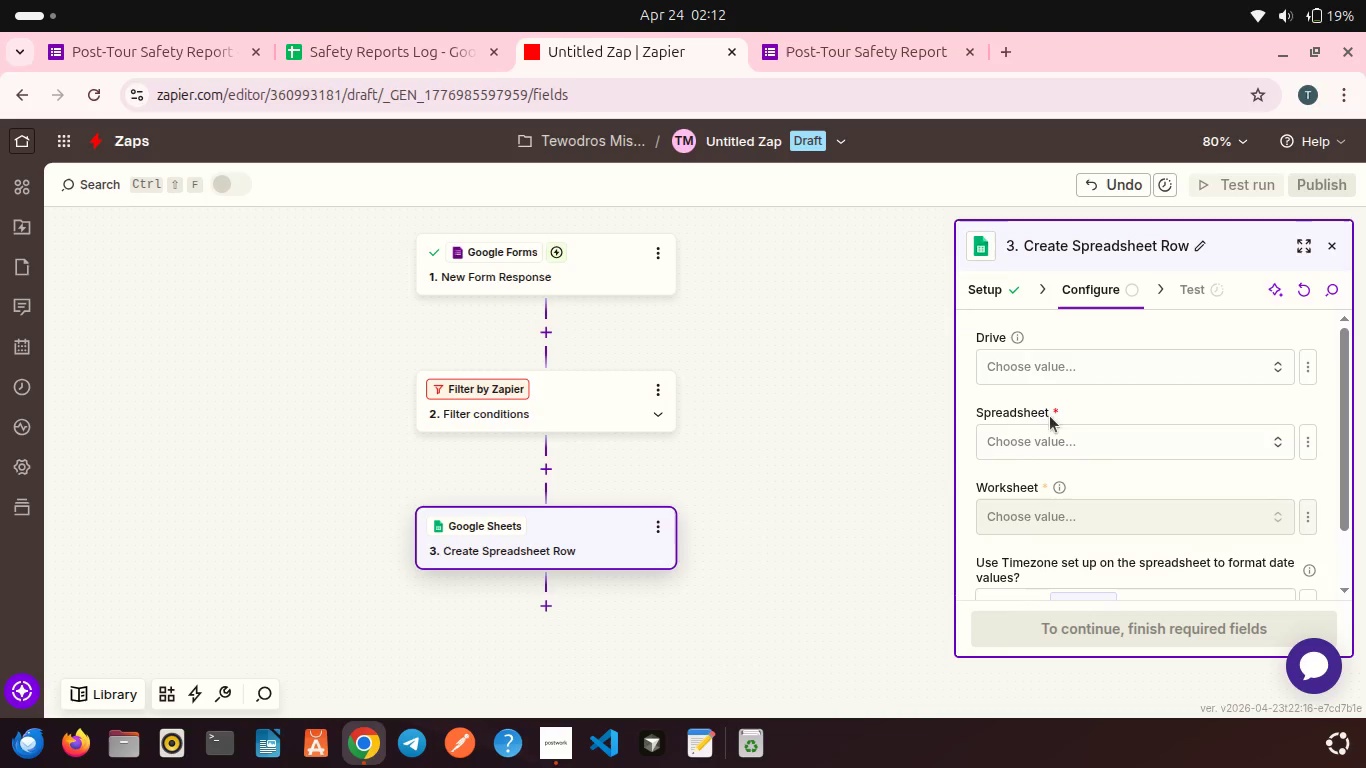 
left_click([1034, 364])
 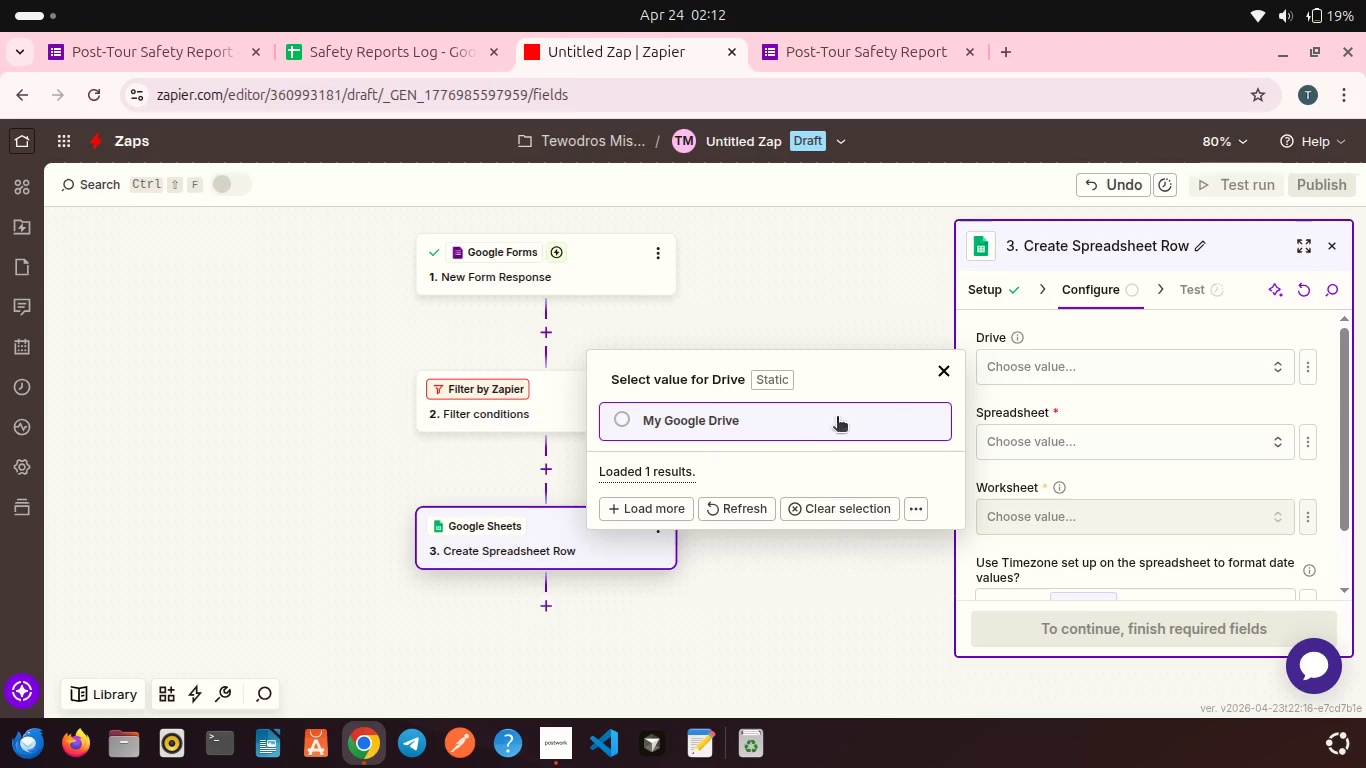 
left_click([806, 430])
 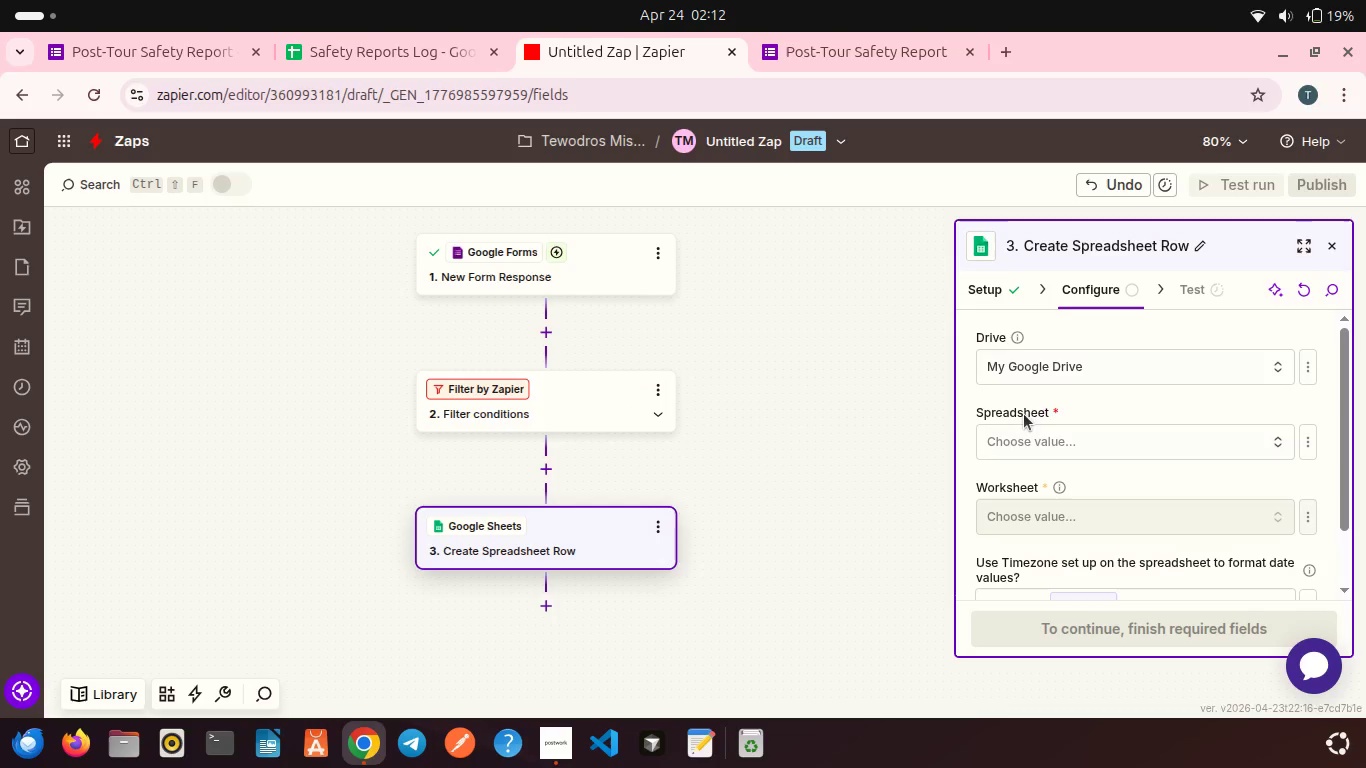 
left_click([1025, 424])
 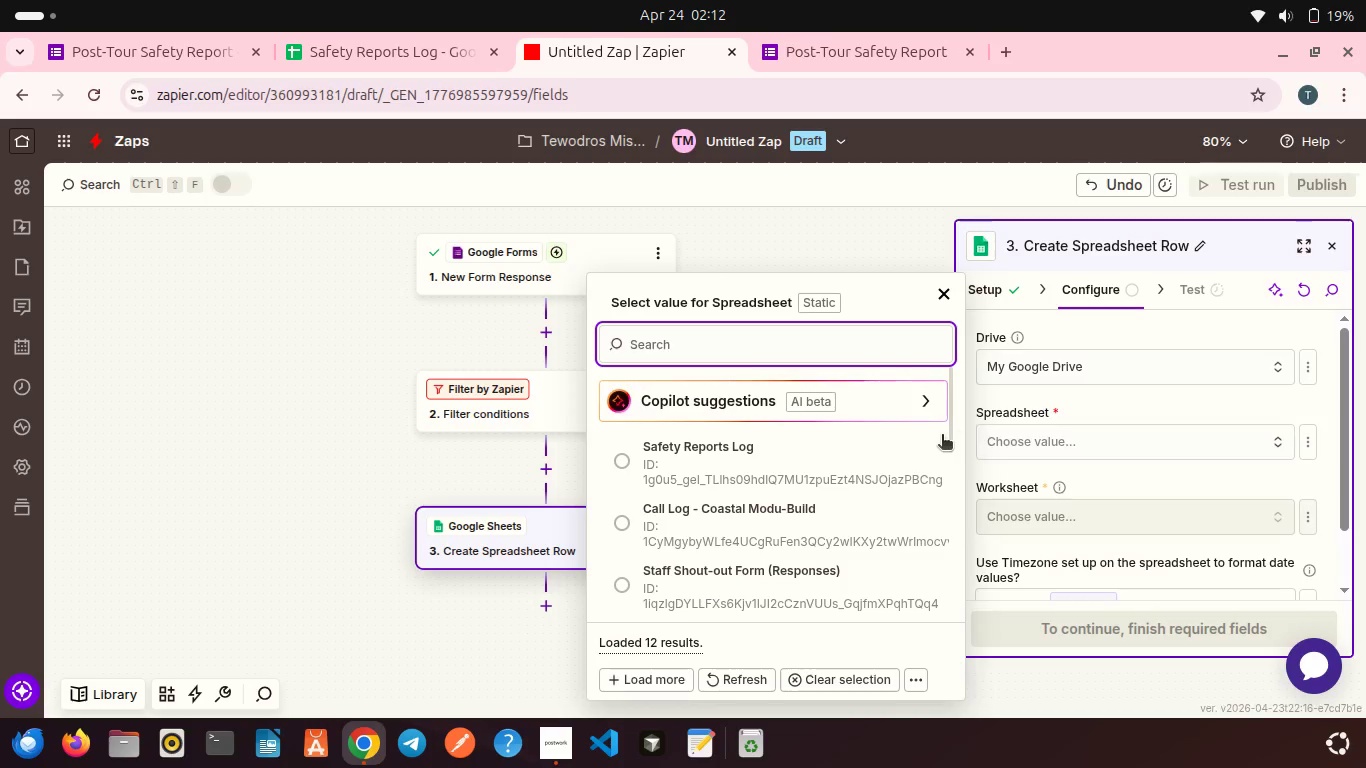 
left_click([842, 461])
 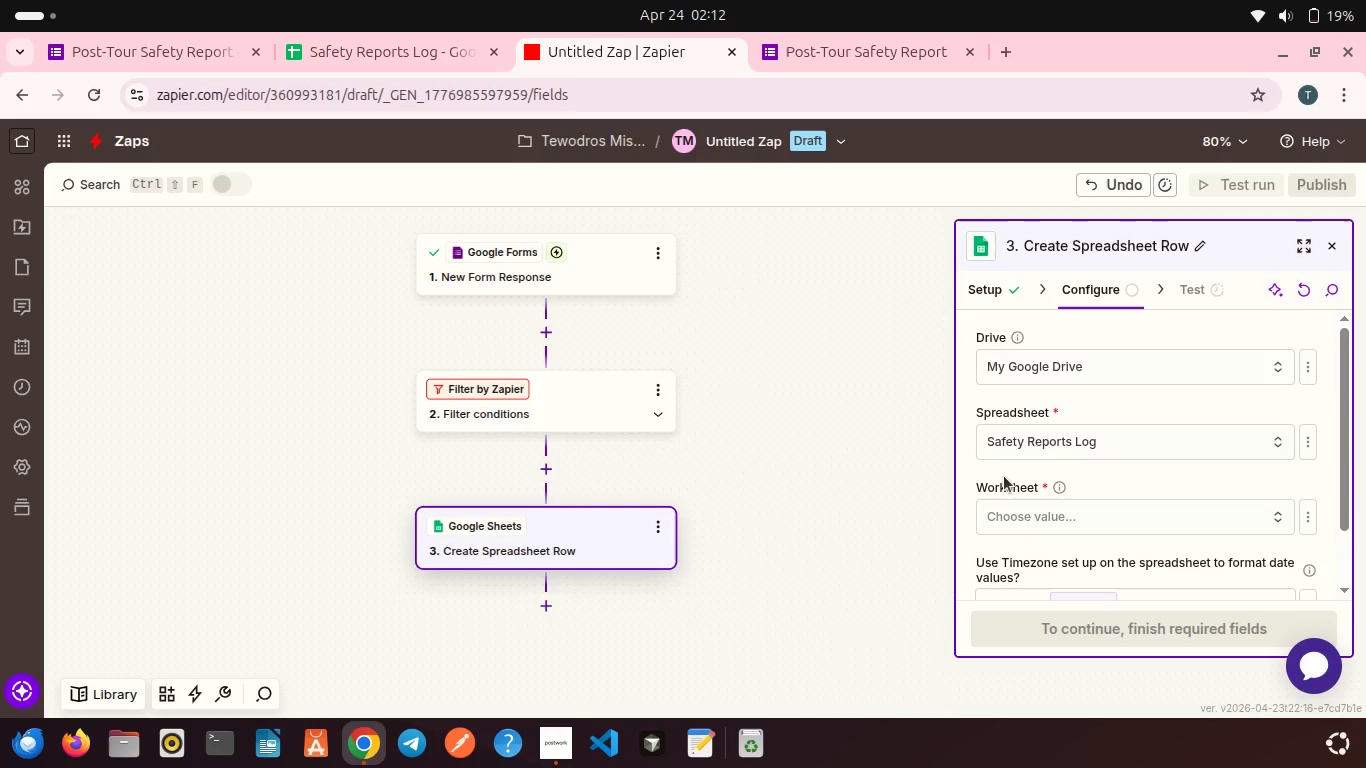 
scroll: coordinate [1004, 476], scroll_direction: down, amount: 1.0
 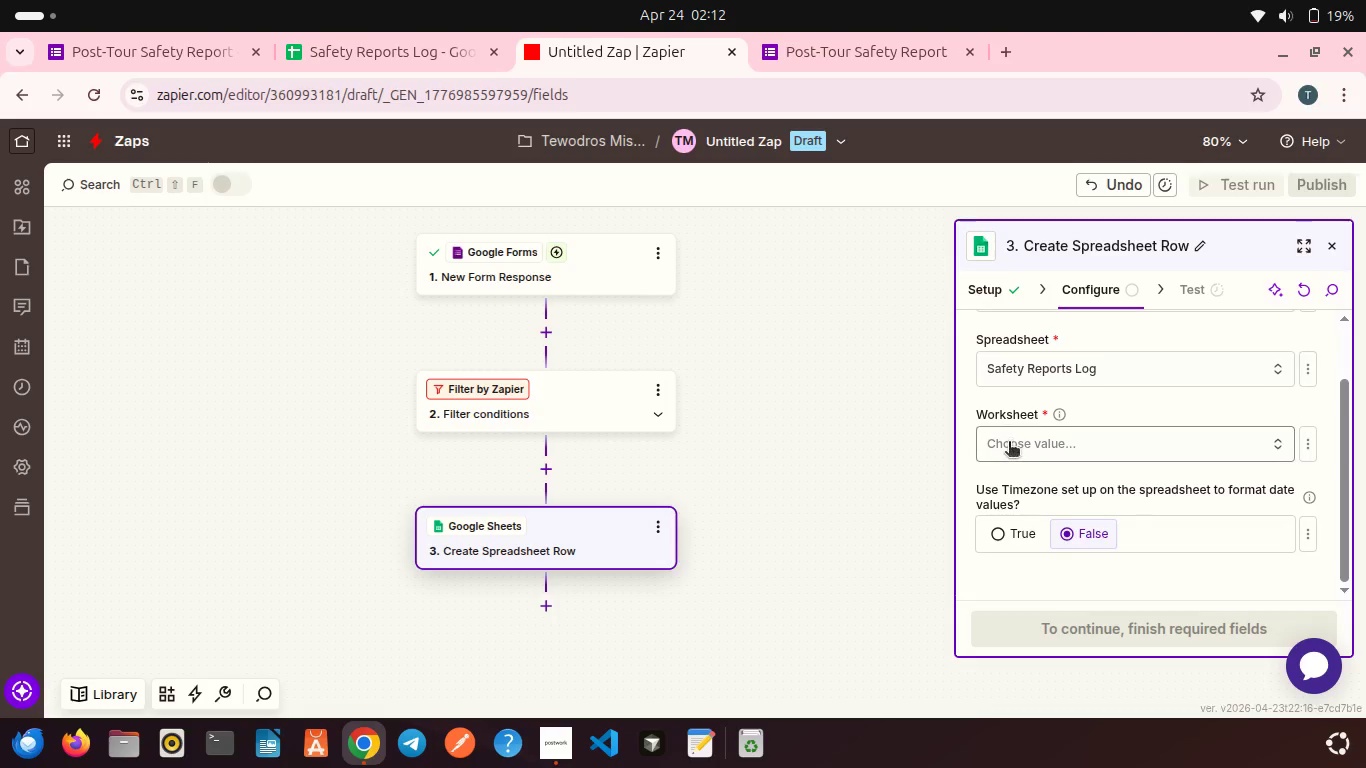 
left_click([1009, 443])
 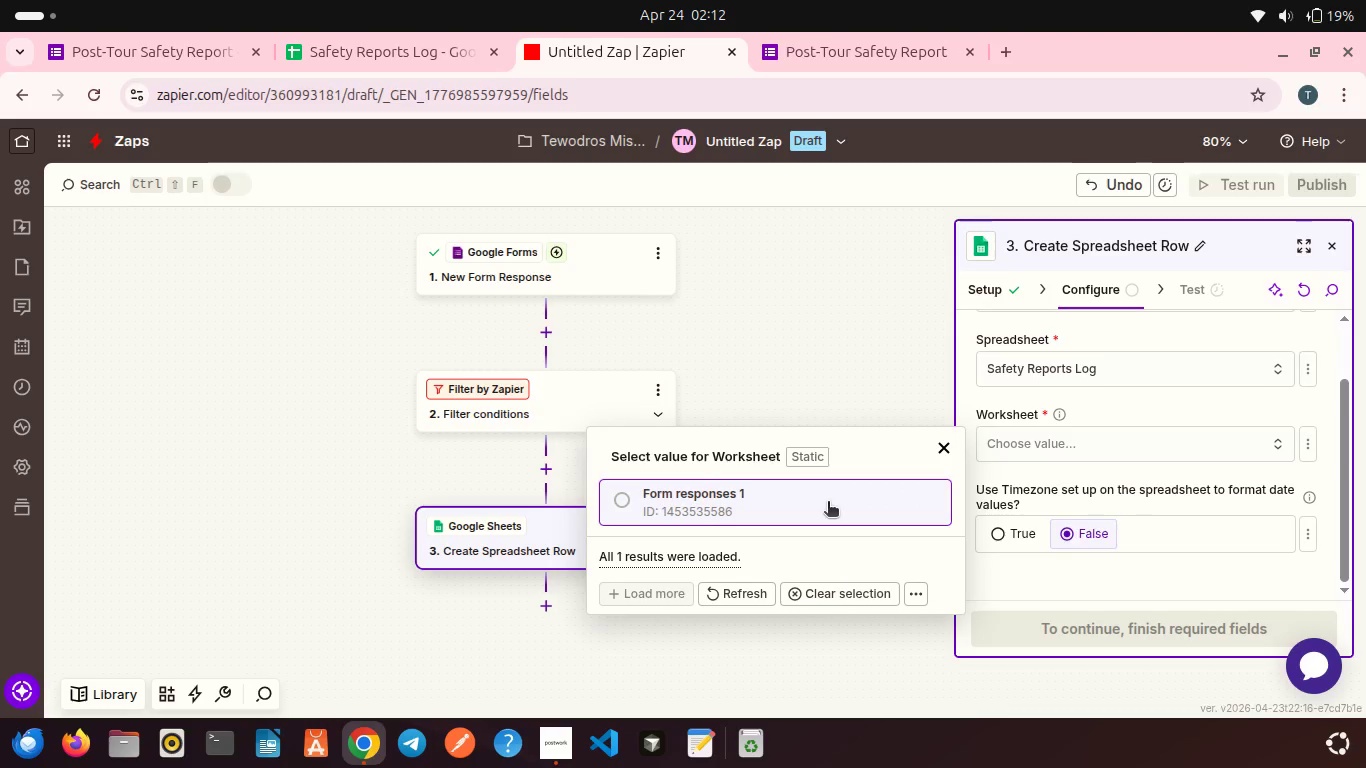 
left_click([828, 503])
 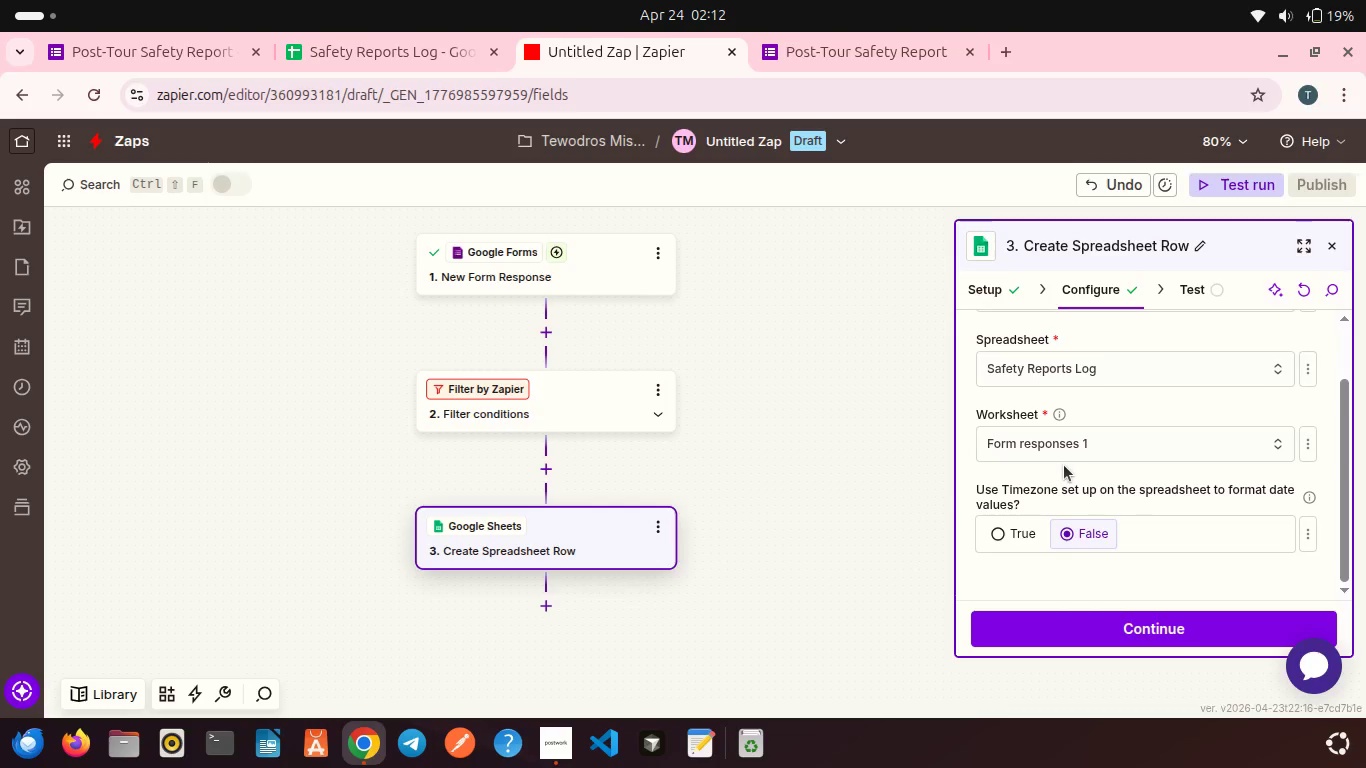 
scroll: coordinate [1064, 465], scroll_direction: down, amount: 3.0
 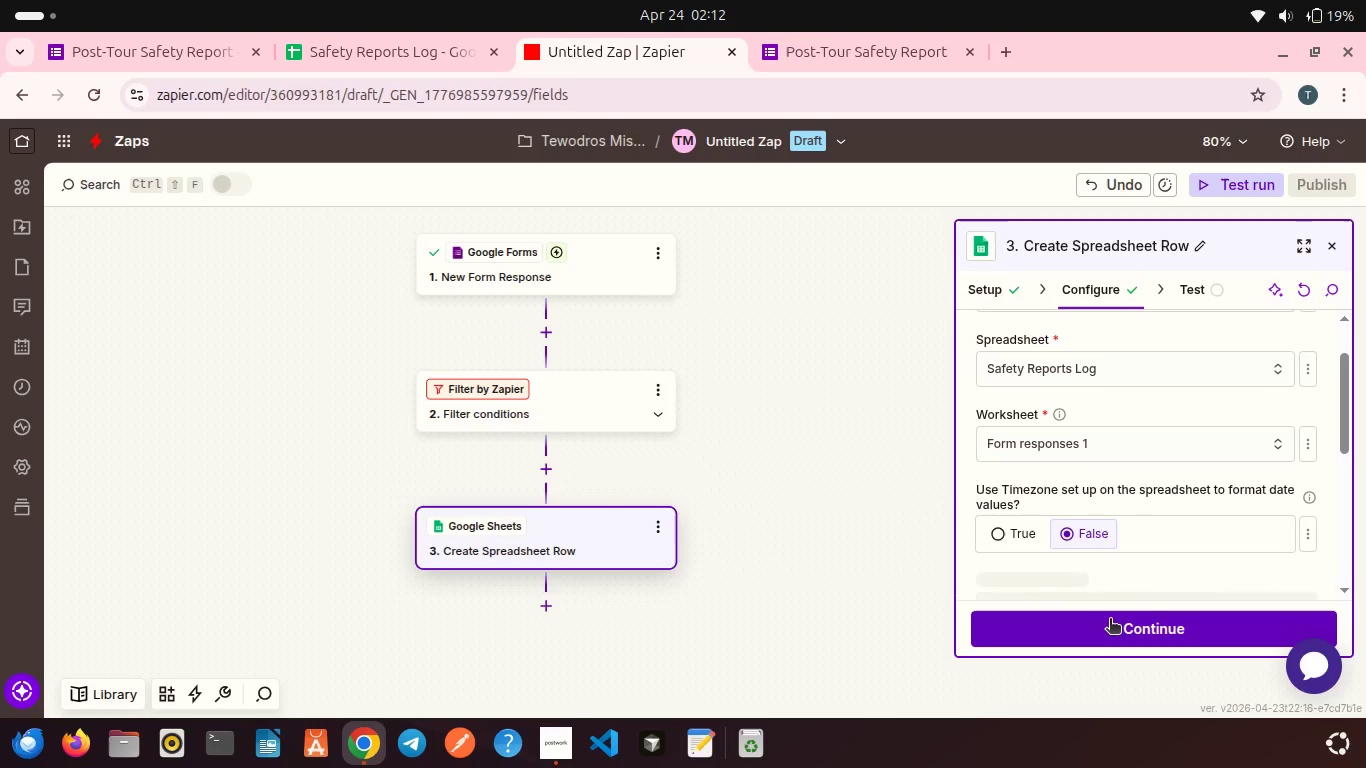 
left_click([1110, 620])
 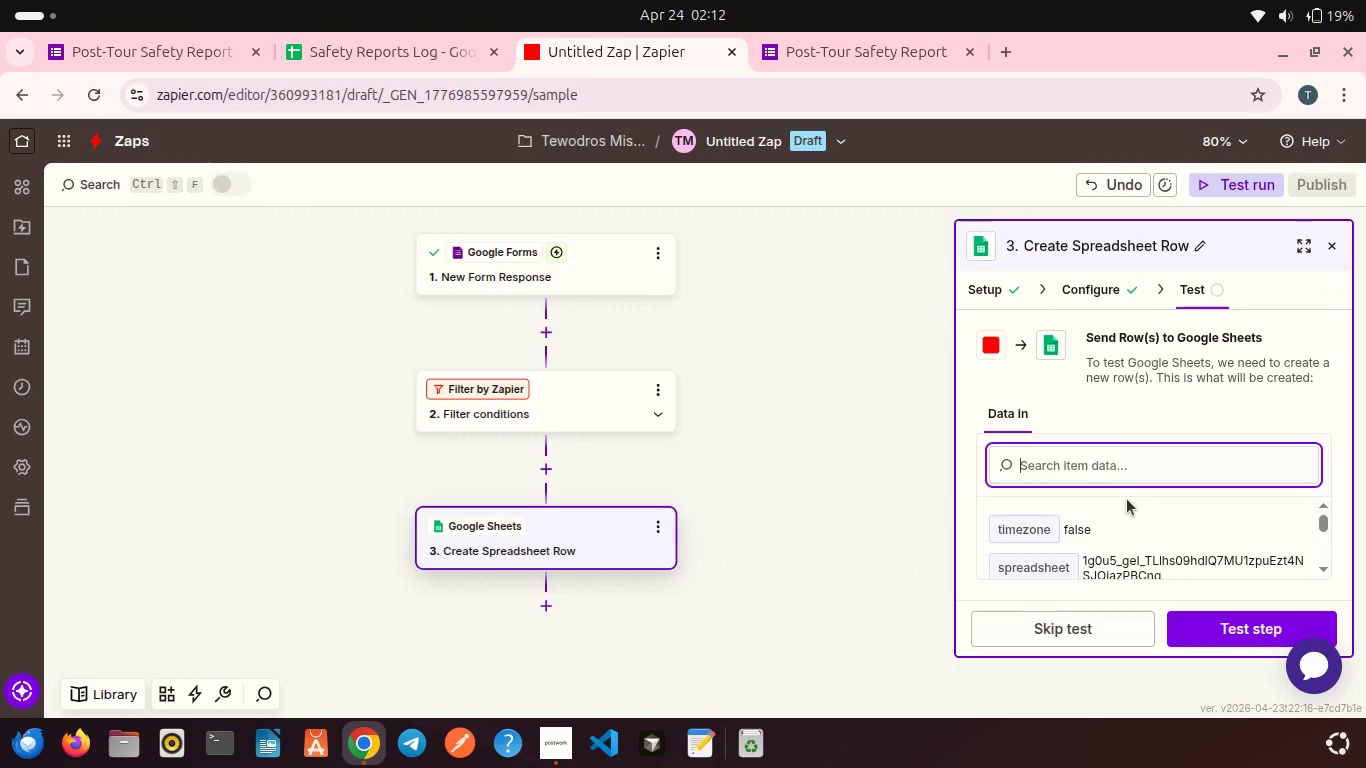 
scroll: coordinate [1127, 499], scroll_direction: down, amount: 2.0
 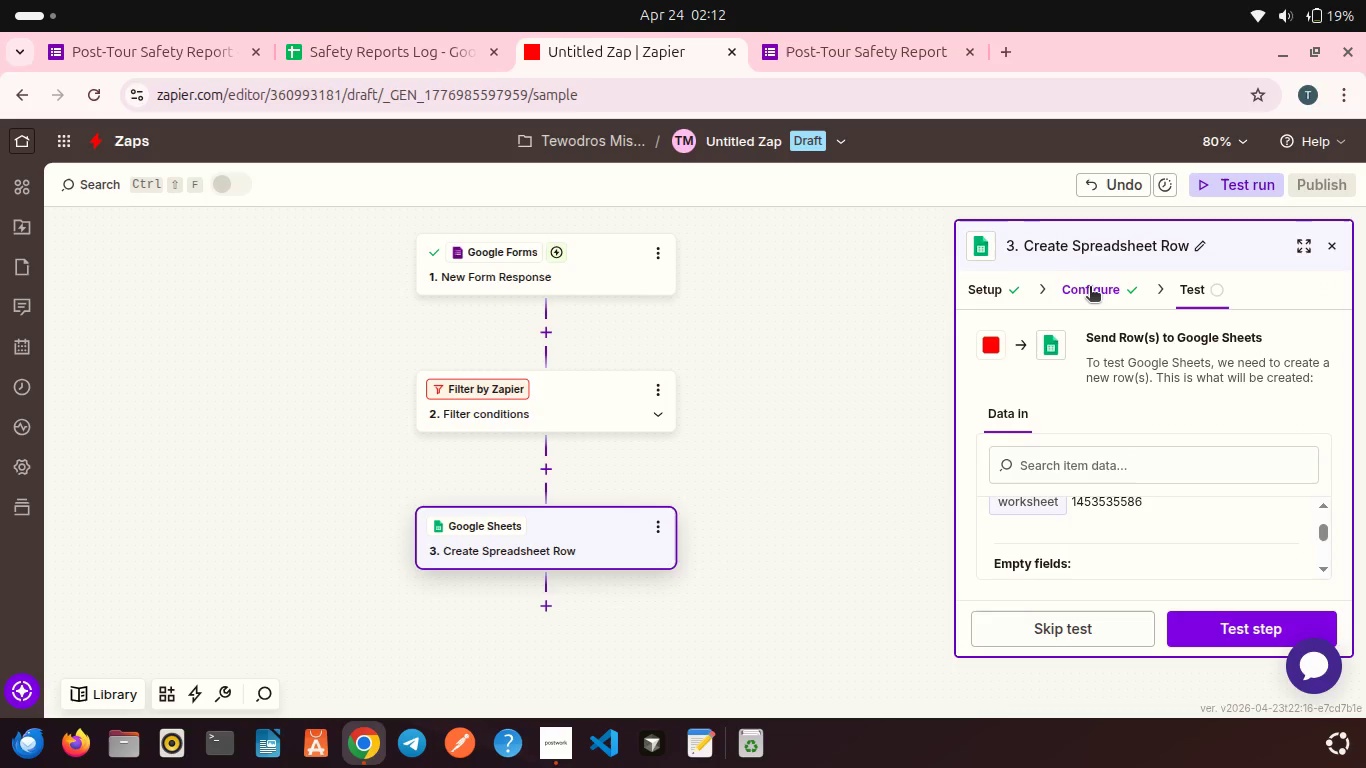 
left_click([1090, 288])
 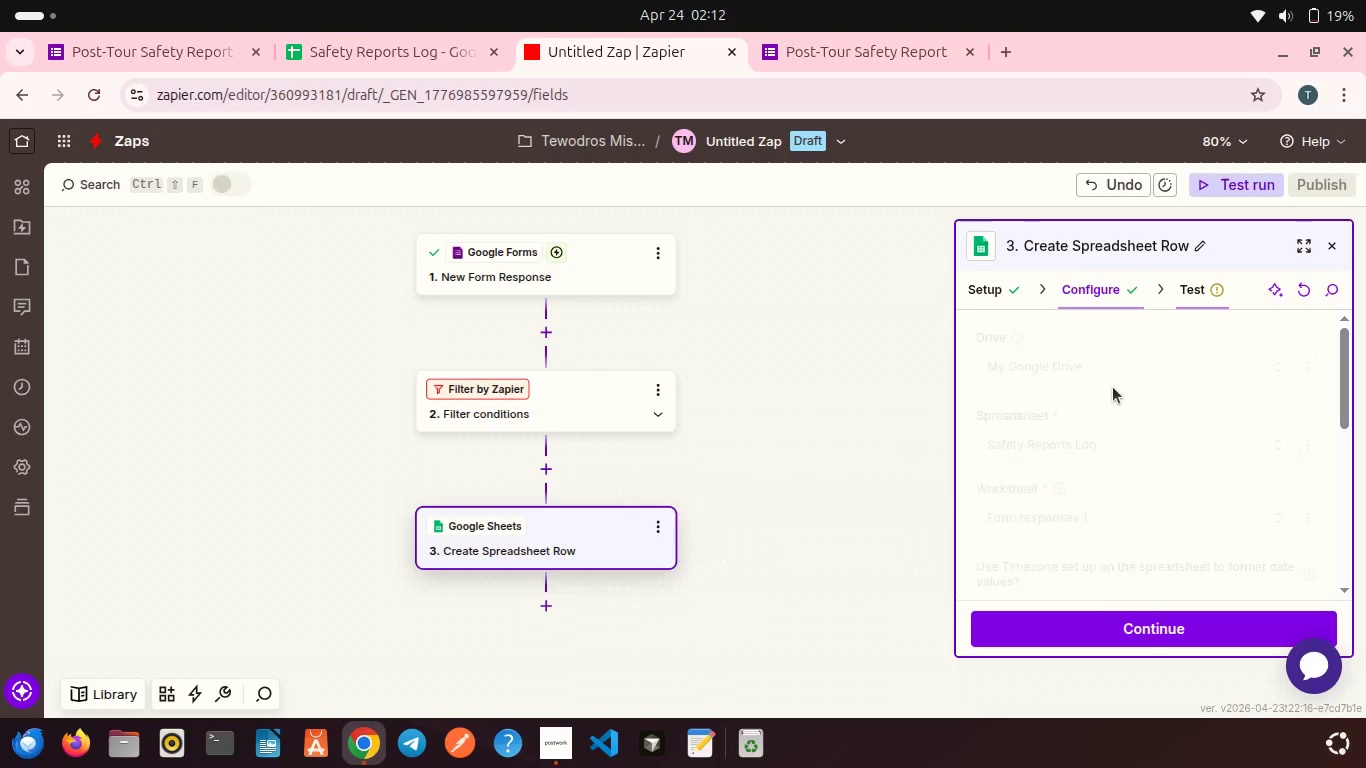 
scroll: coordinate [1113, 387], scroll_direction: down, amount: 2.0
 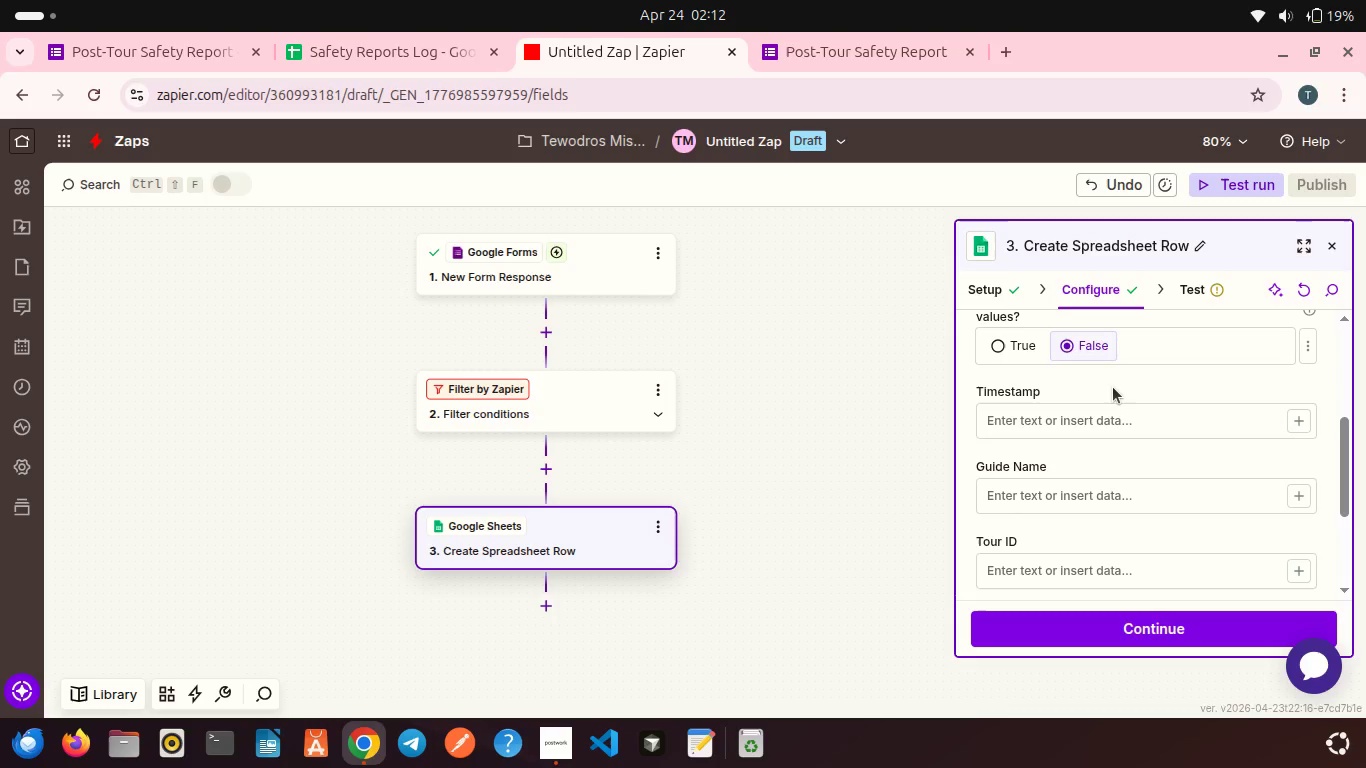 
wait(9.08)
 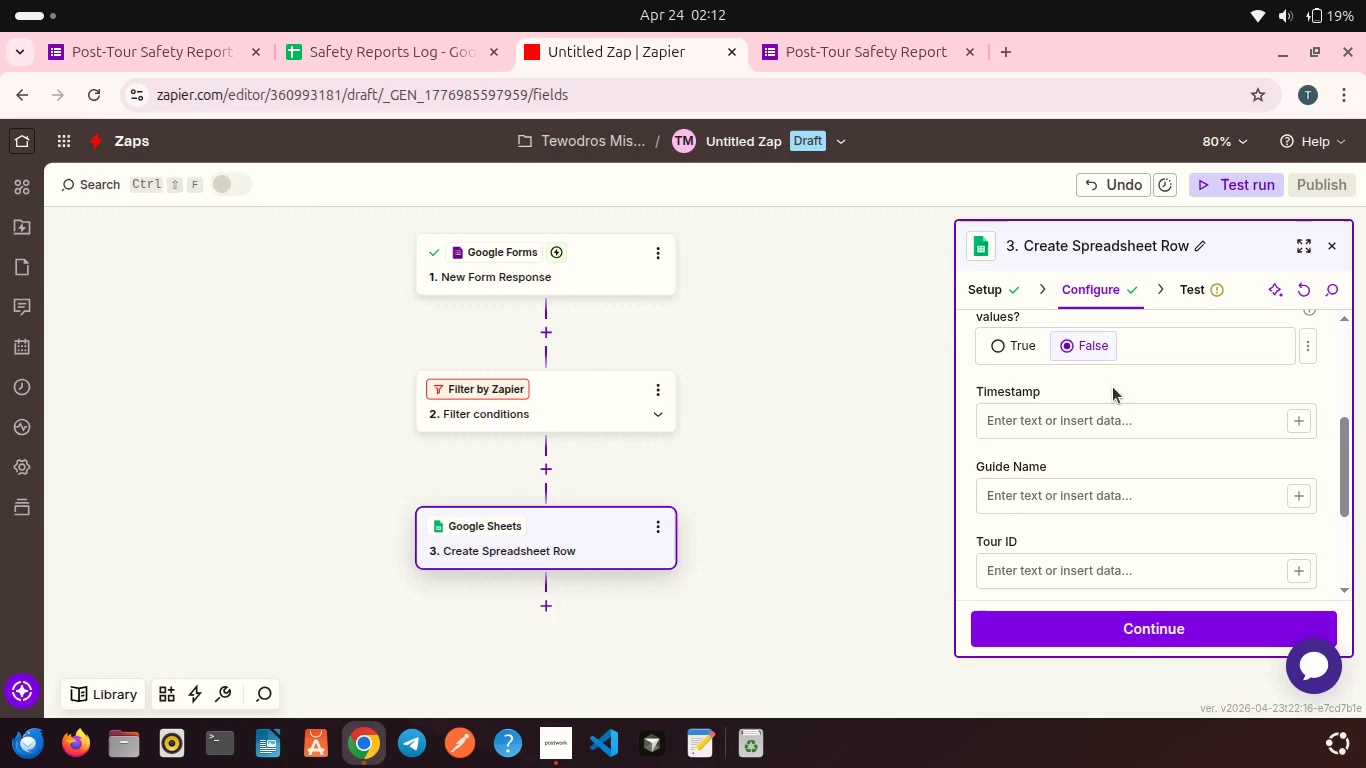 
left_click([1294, 418])
 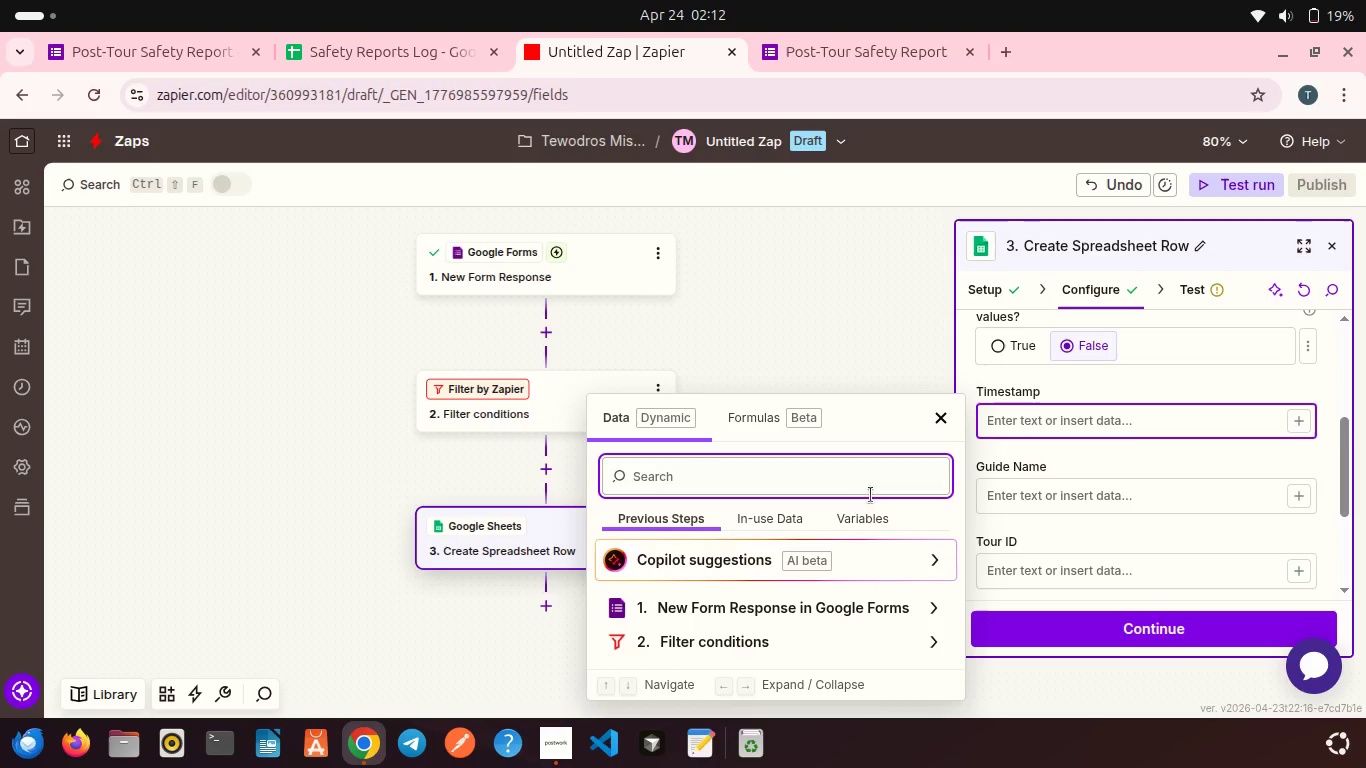 
left_click([871, 510])
 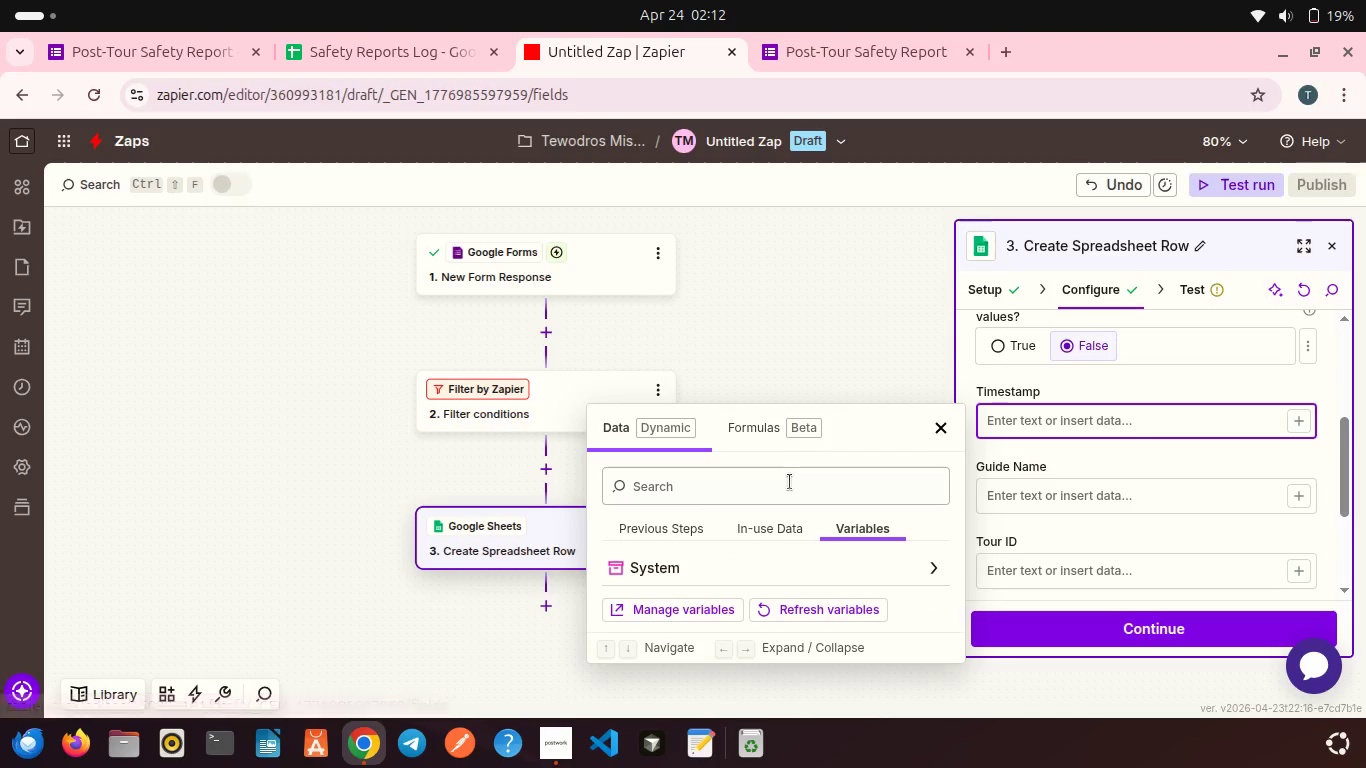 
scroll: coordinate [790, 482], scroll_direction: down, amount: 3.0
 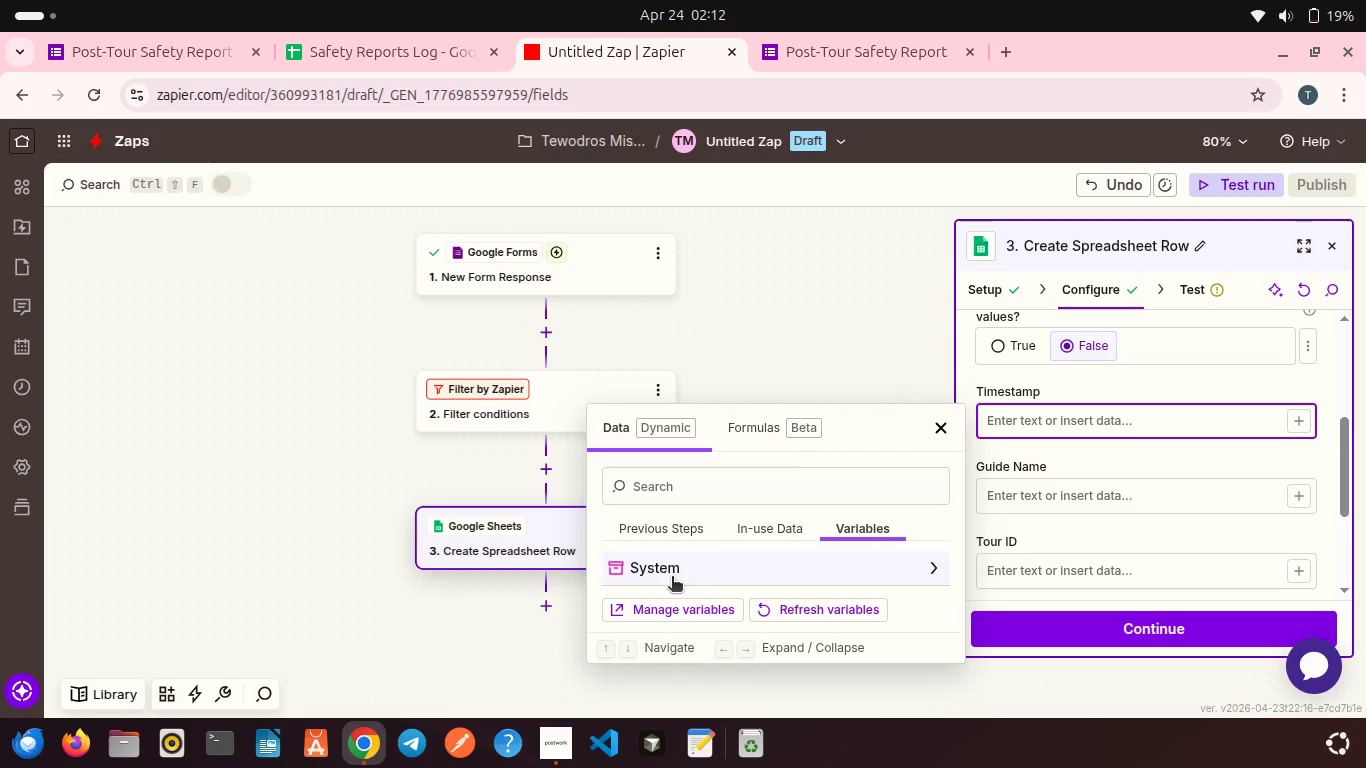 
left_click([672, 578])
 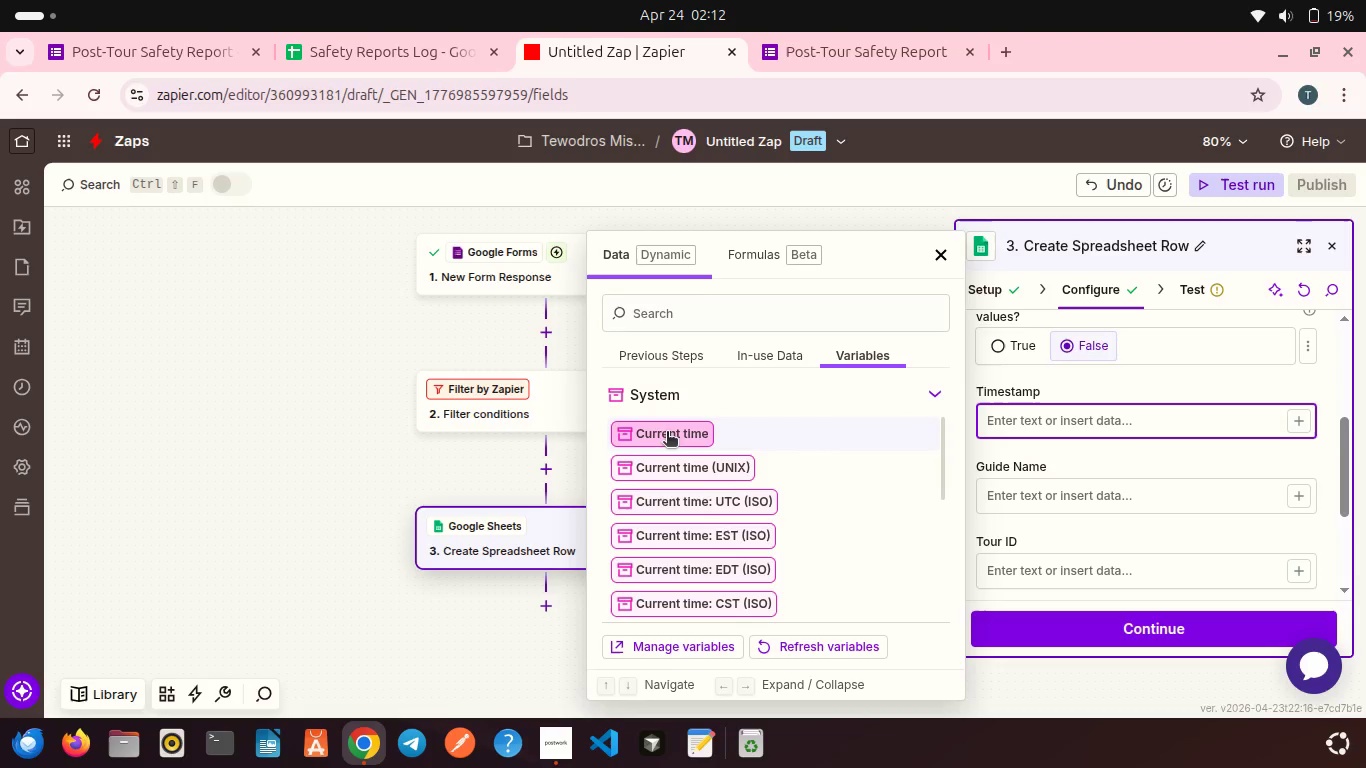 
left_click([667, 433])
 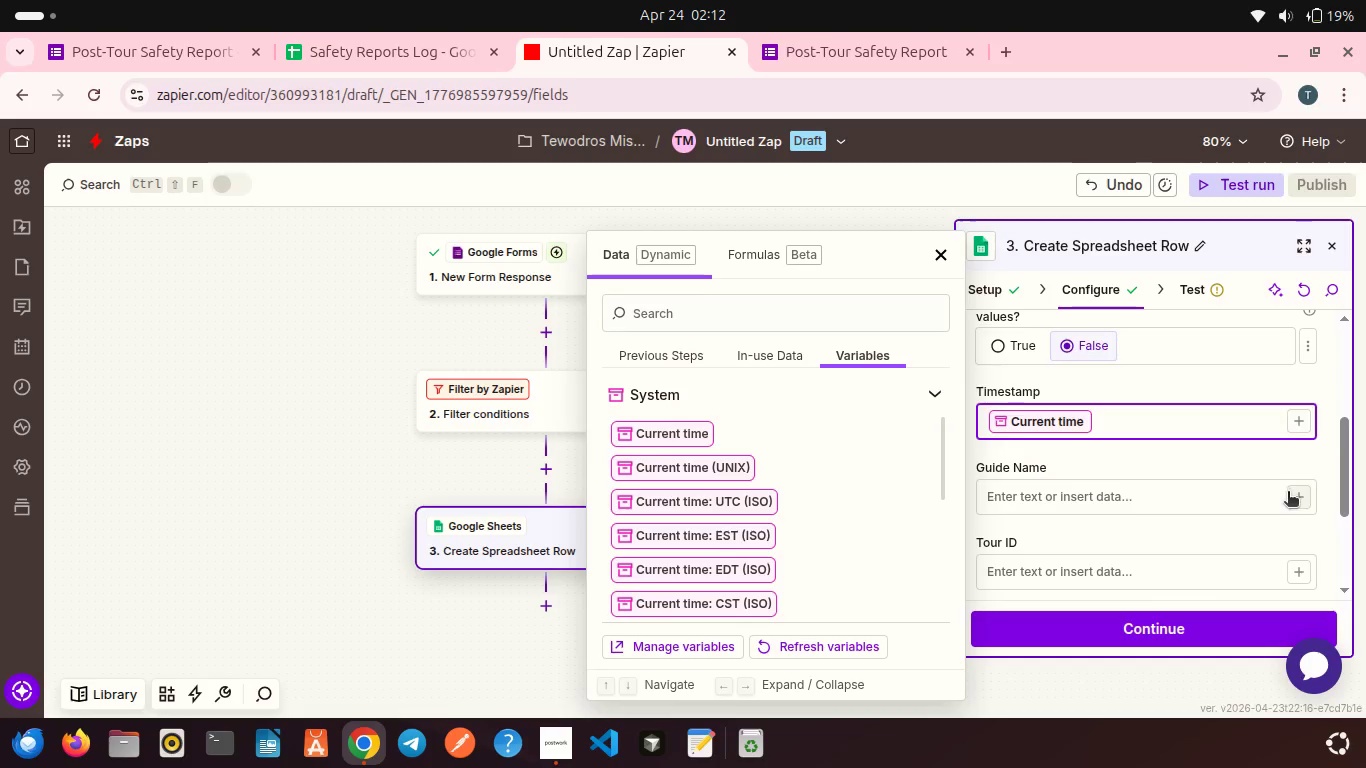 
left_click([1299, 498])
 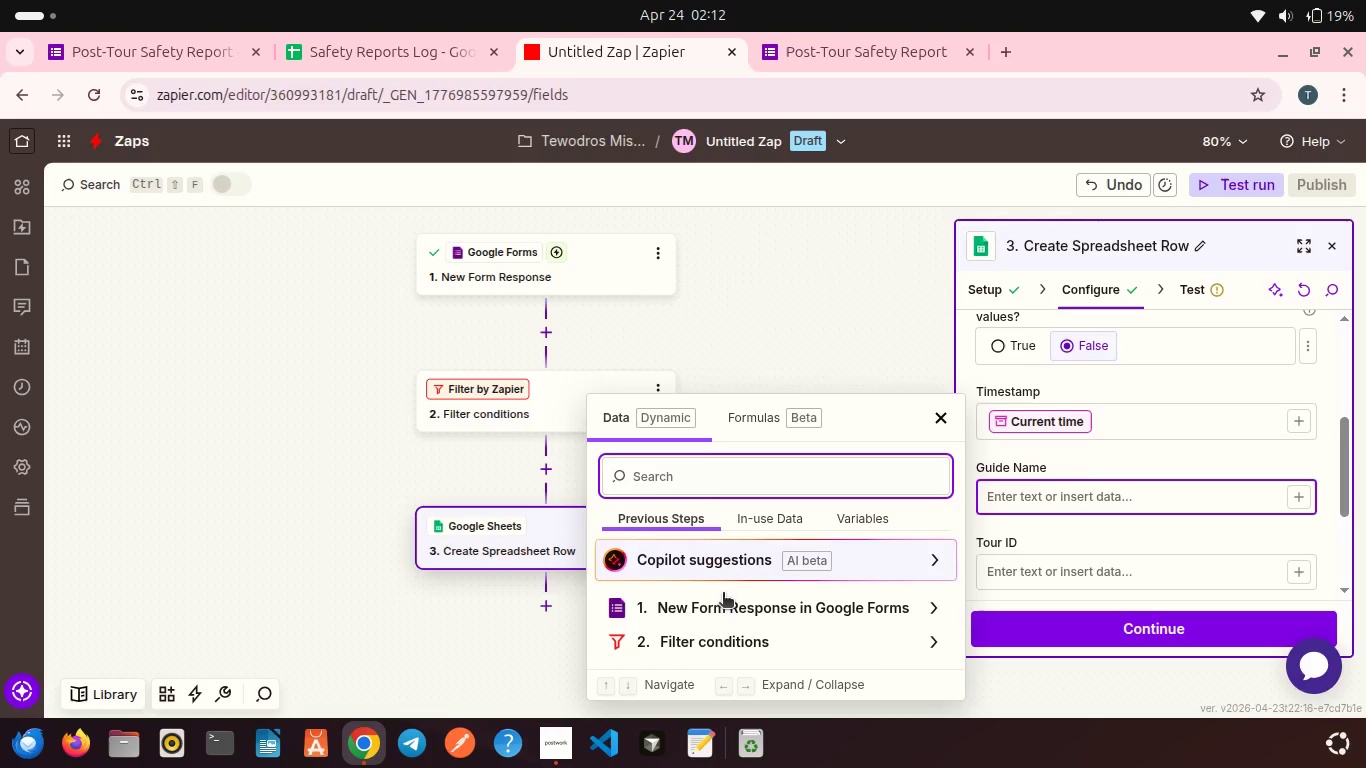 
left_click([719, 606])
 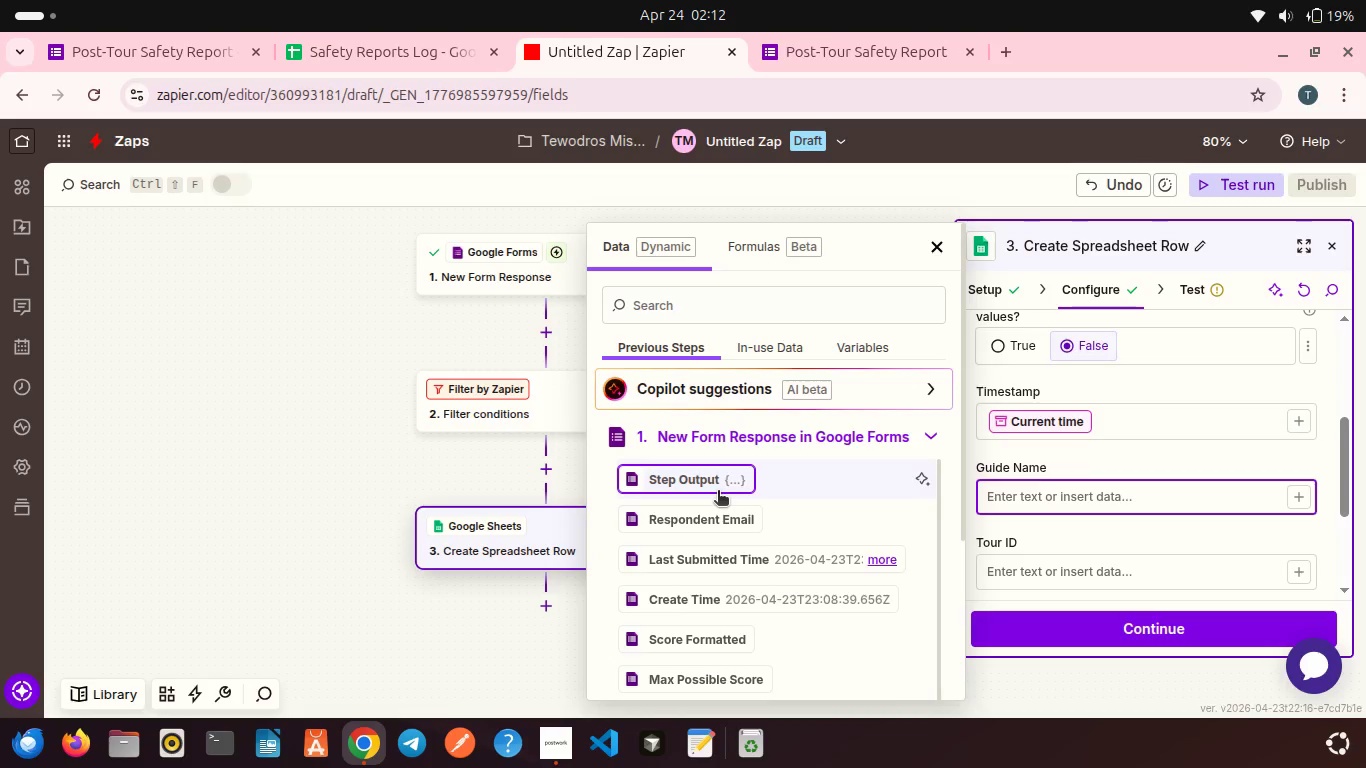 
scroll: coordinate [718, 492], scroll_direction: down, amount: 2.0
 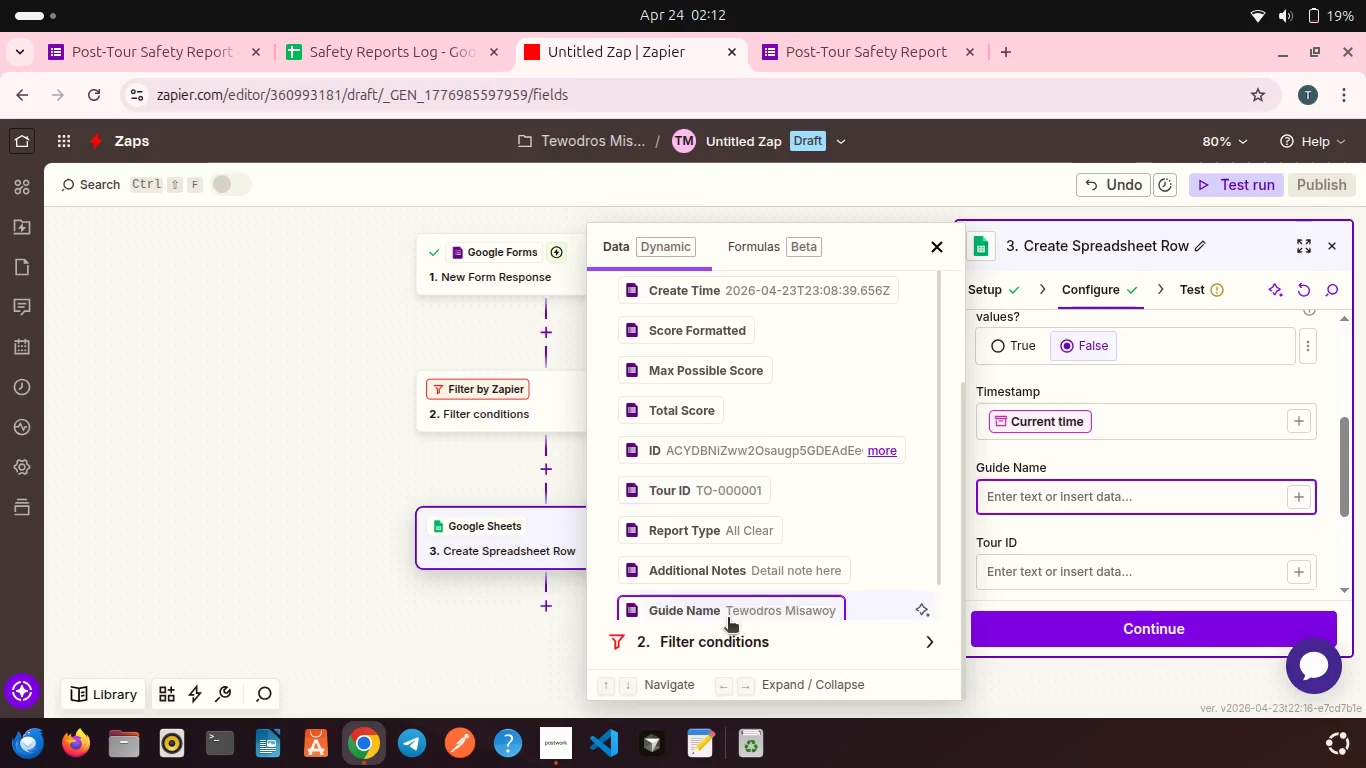 
left_click([721, 601])
 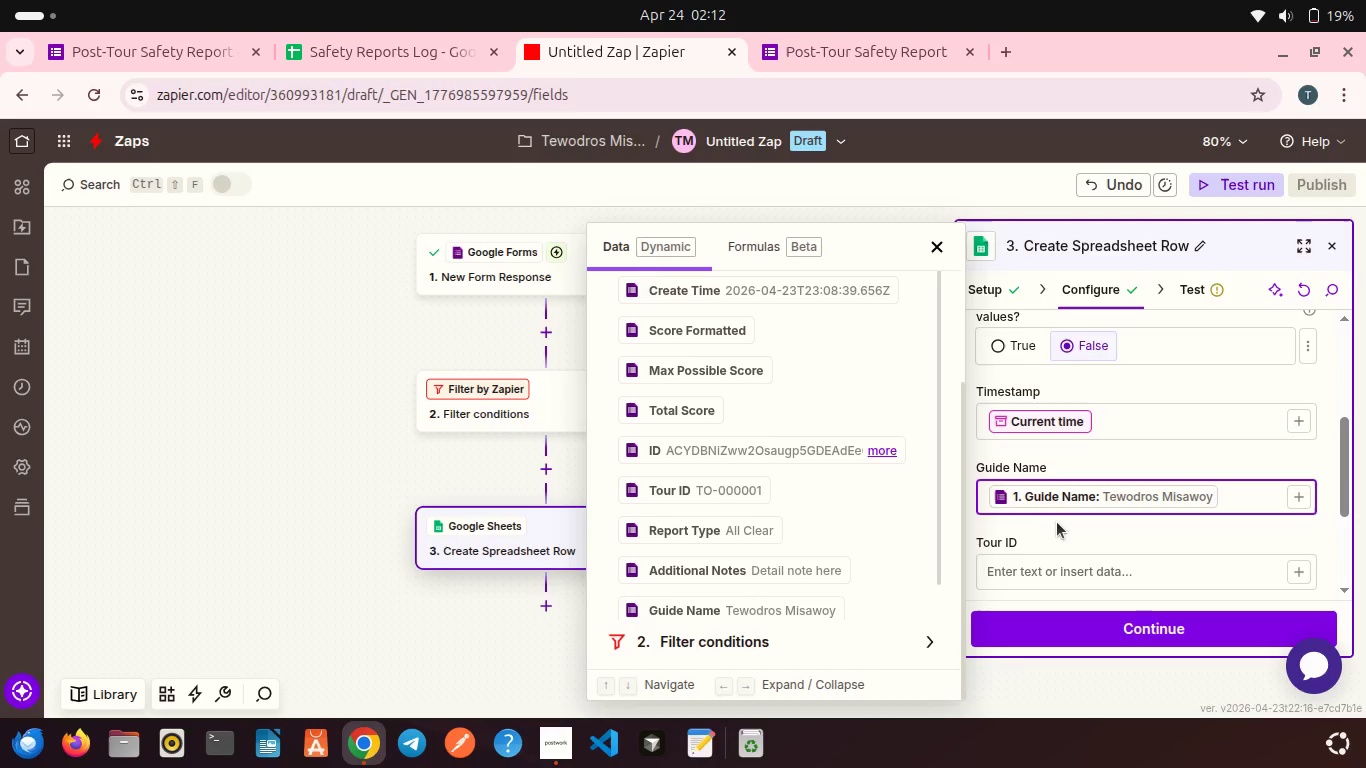 
scroll: coordinate [1057, 522], scroll_direction: down, amount: 1.0
 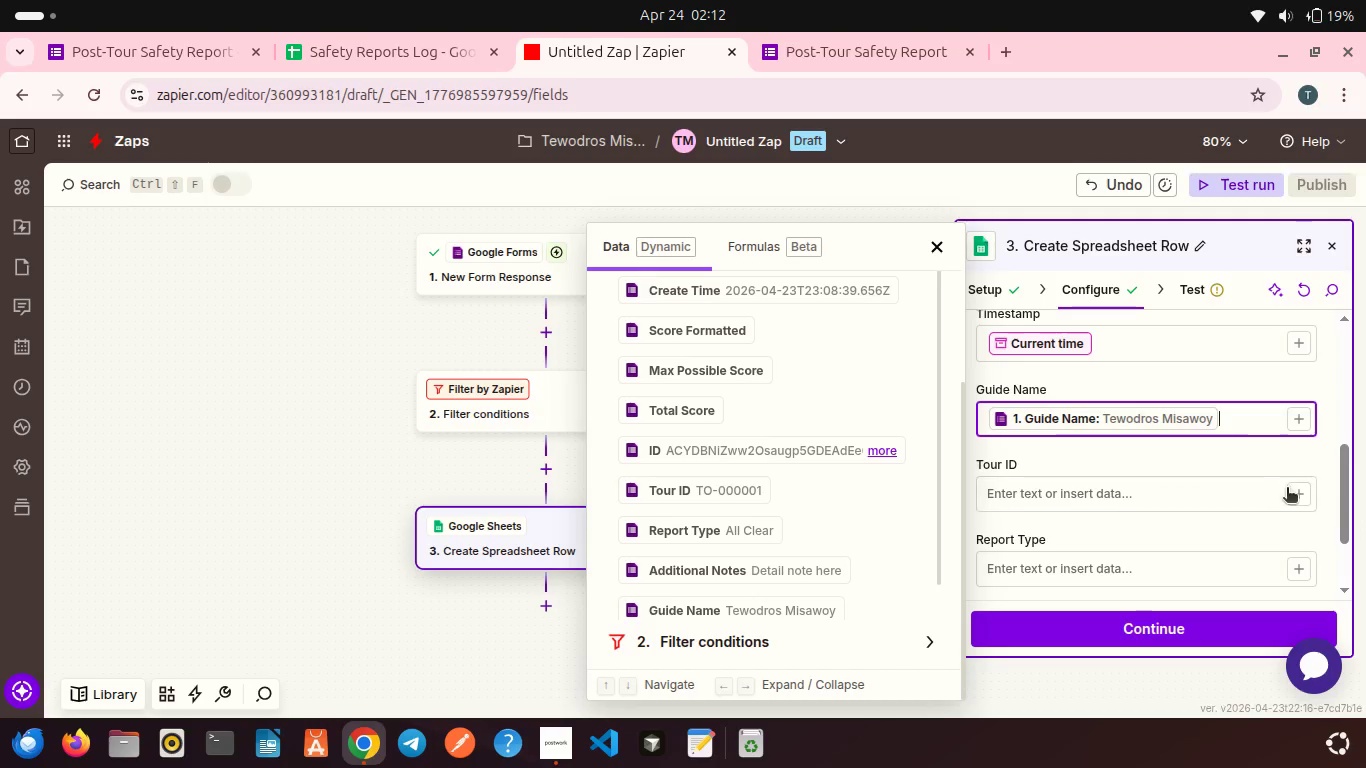 
left_click([1287, 489])
 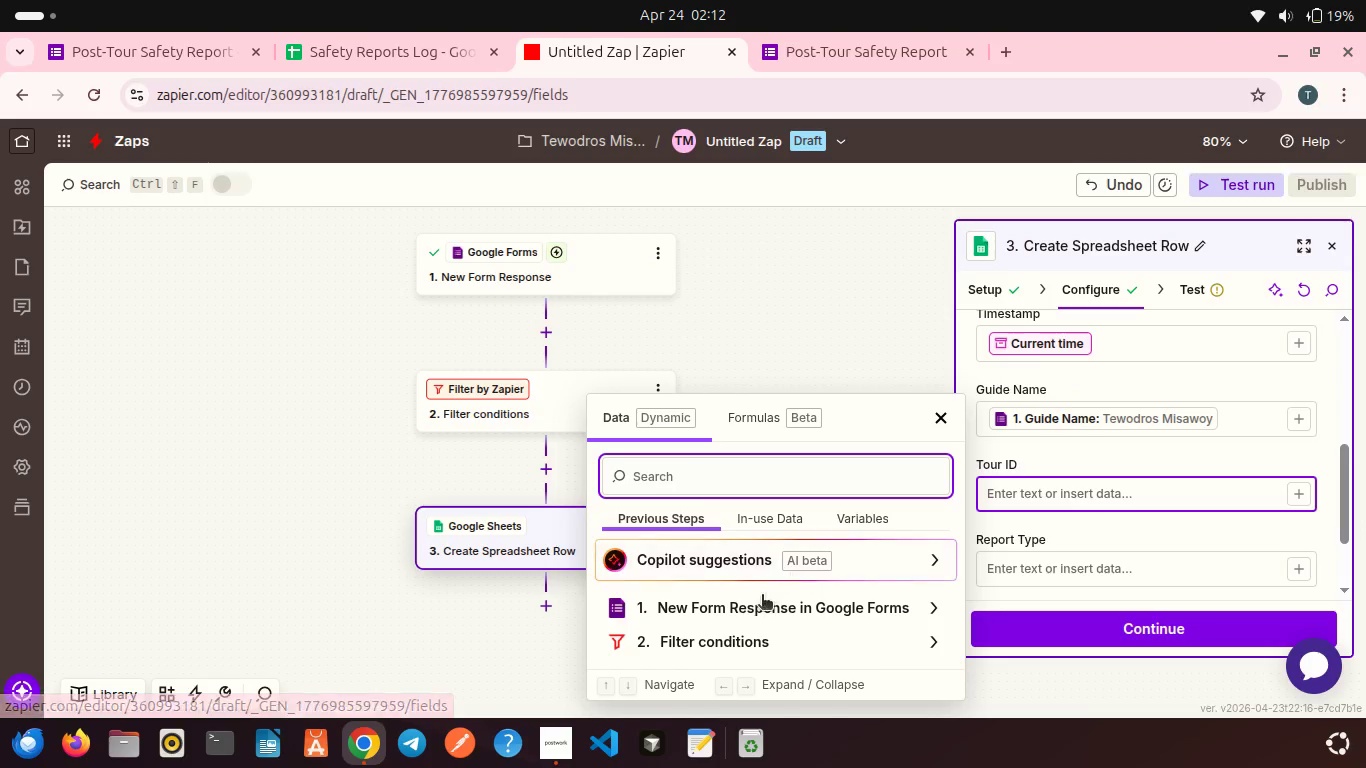 
left_click([752, 606])
 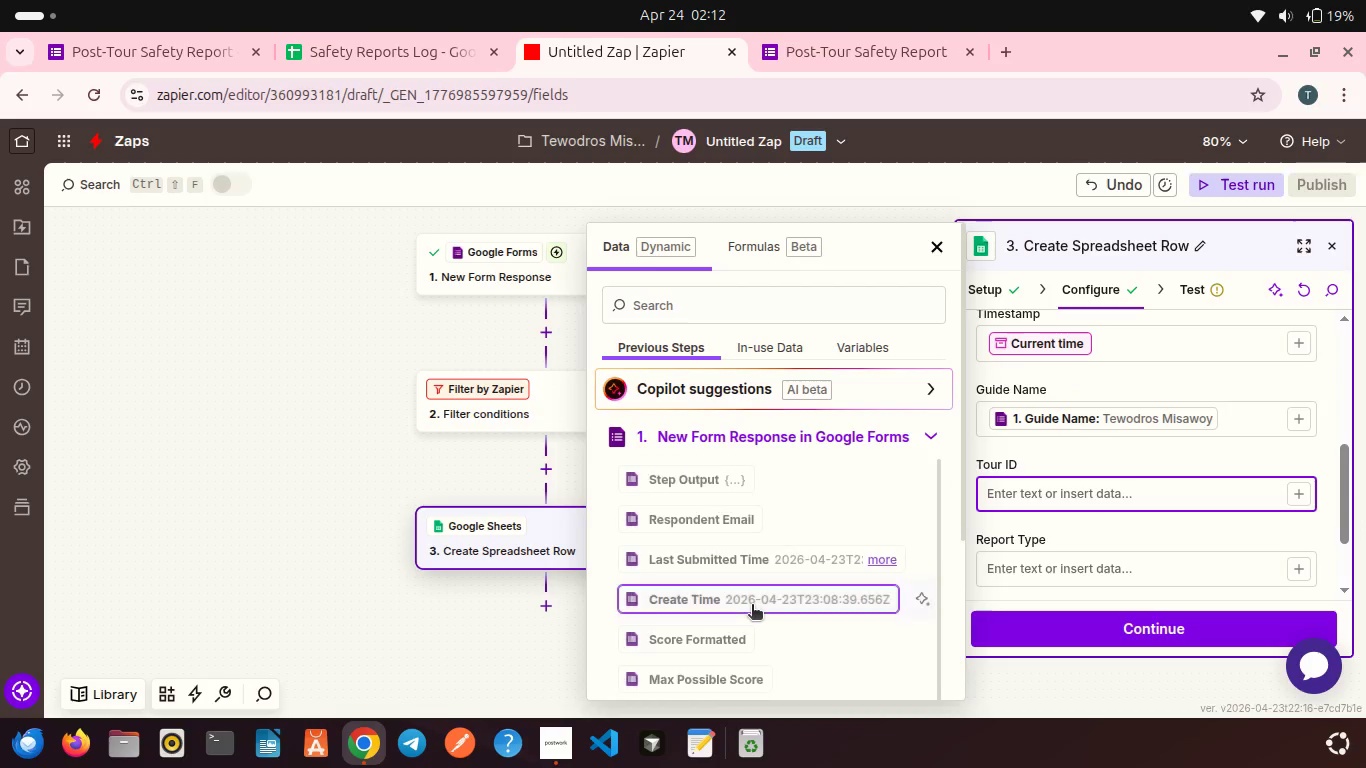 
scroll: coordinate [752, 606], scroll_direction: down, amount: 8.0
 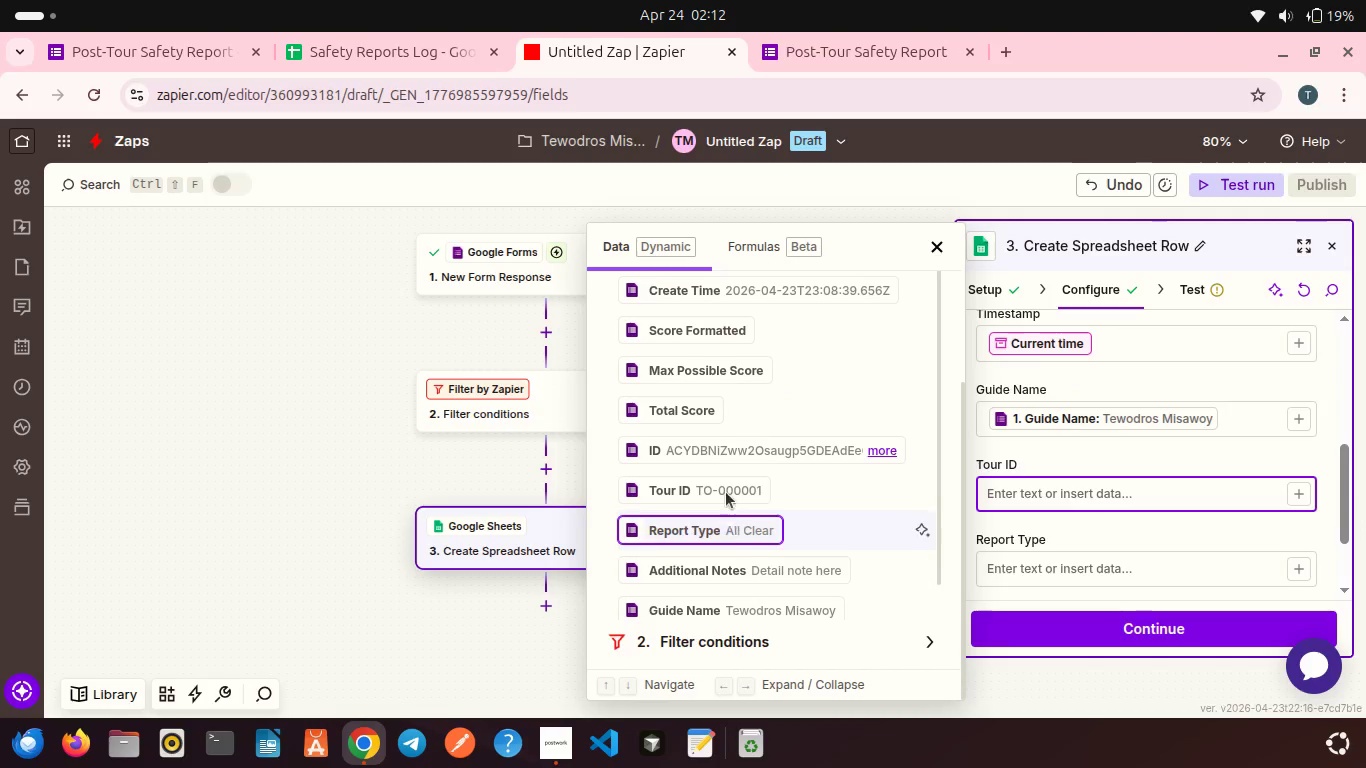 
left_click([725, 485])
 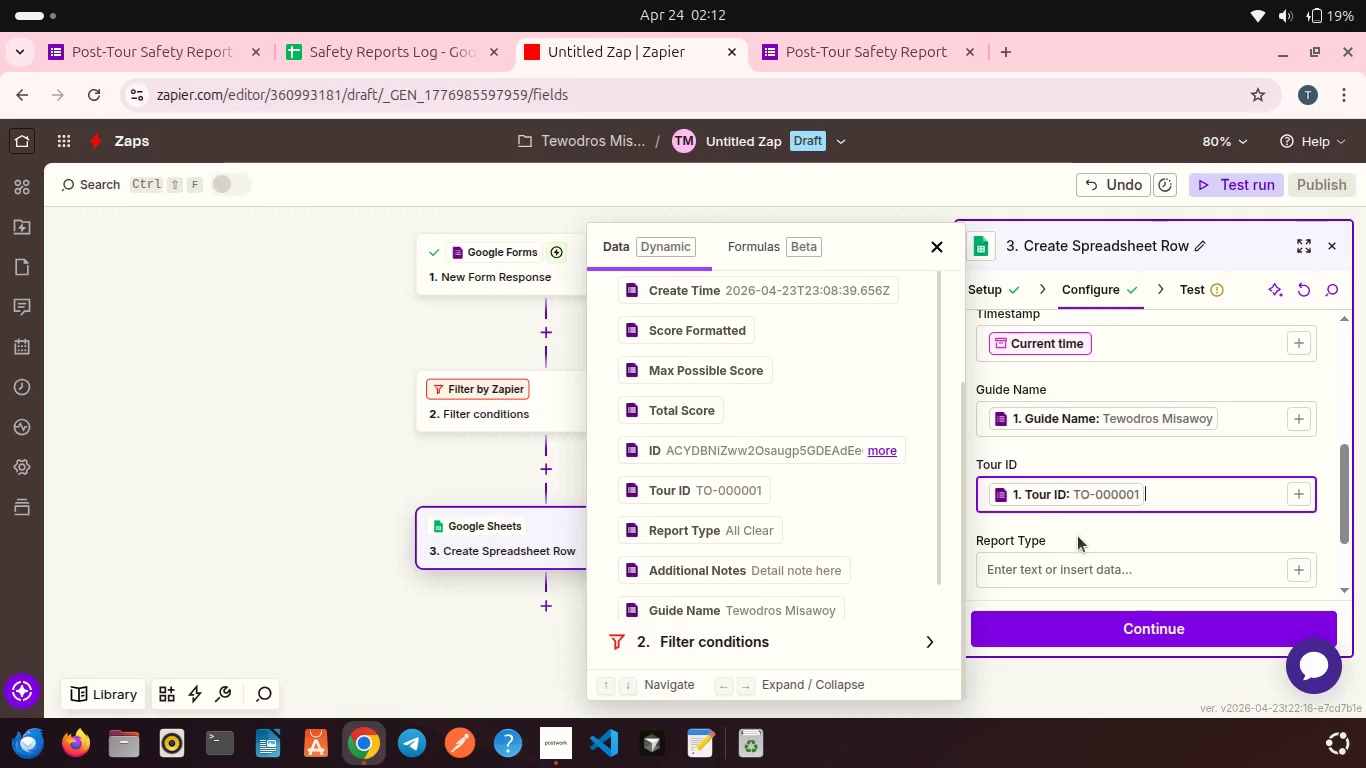 
left_click([1078, 536])
 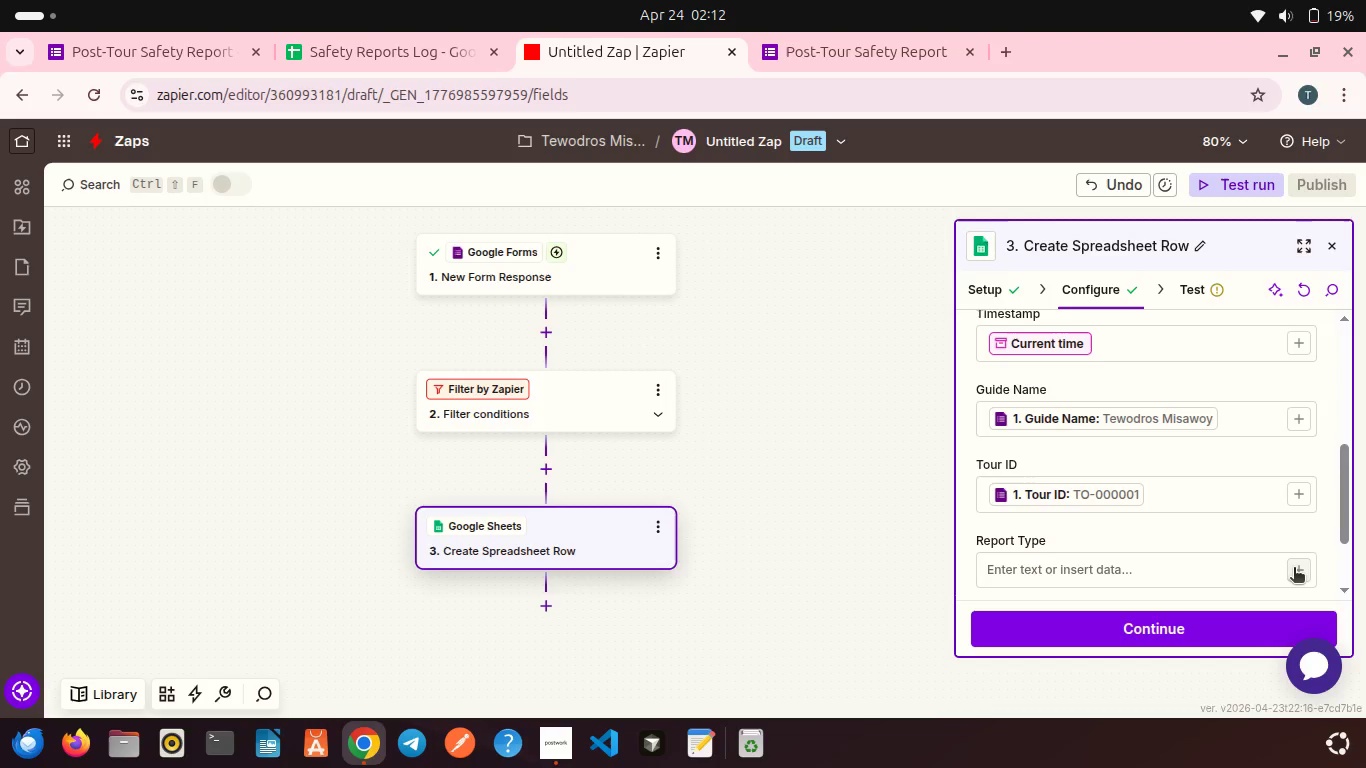 
left_click([1294, 569])
 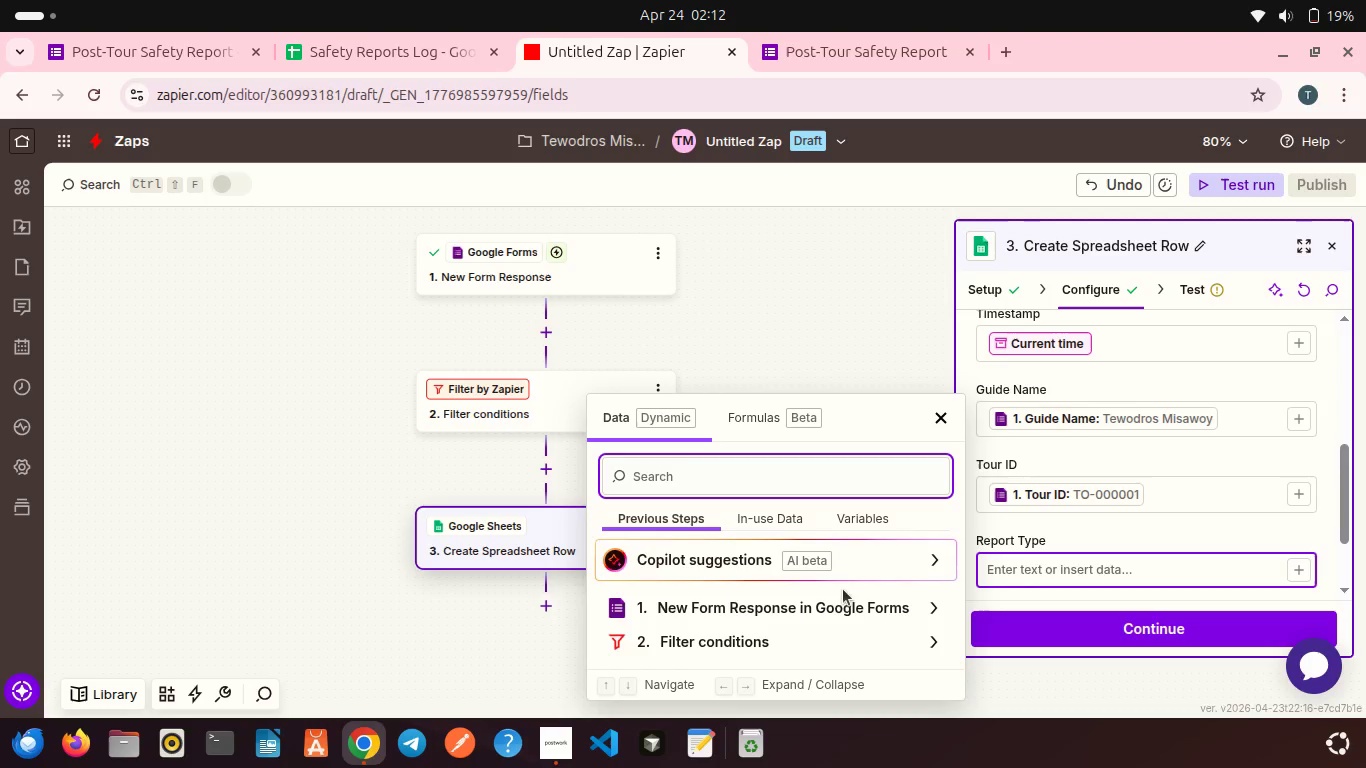 
left_click([830, 603])
 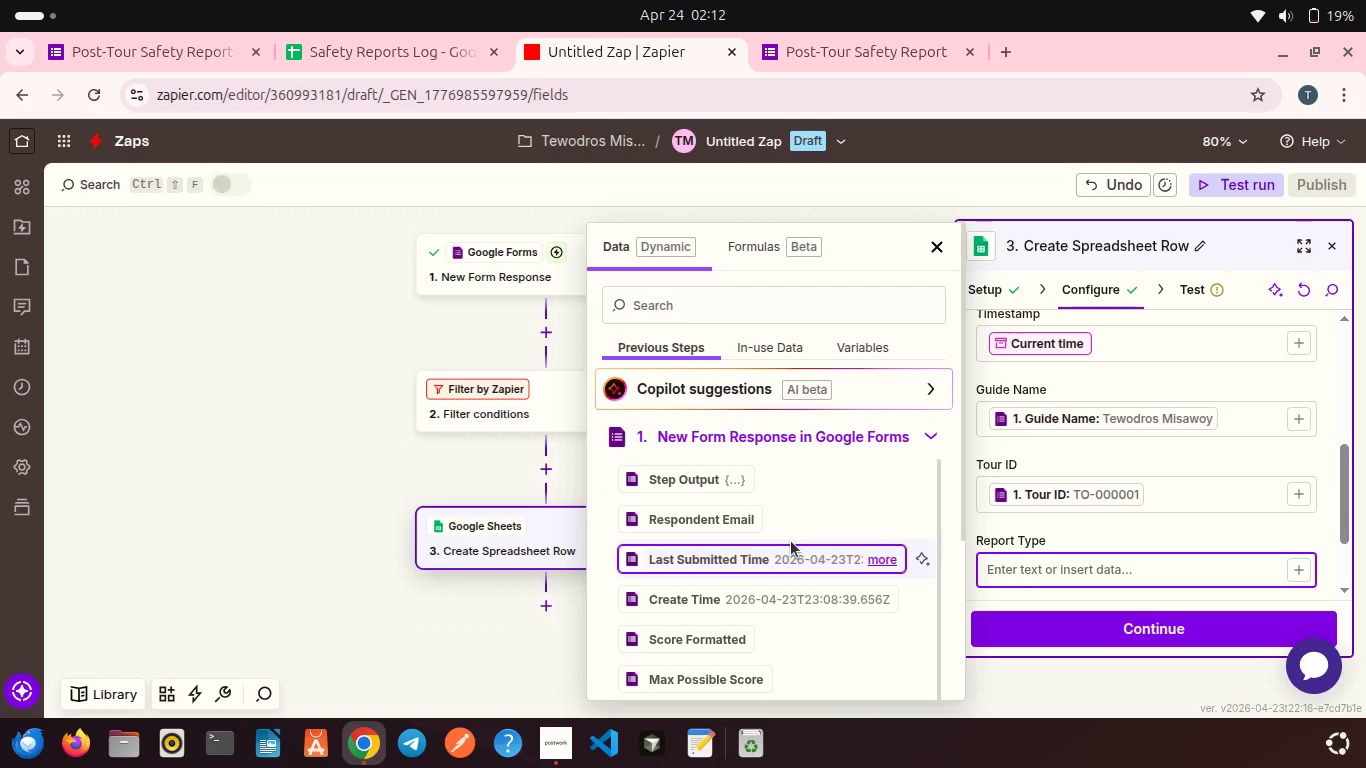 
scroll: coordinate [791, 541], scroll_direction: down, amount: 11.0
 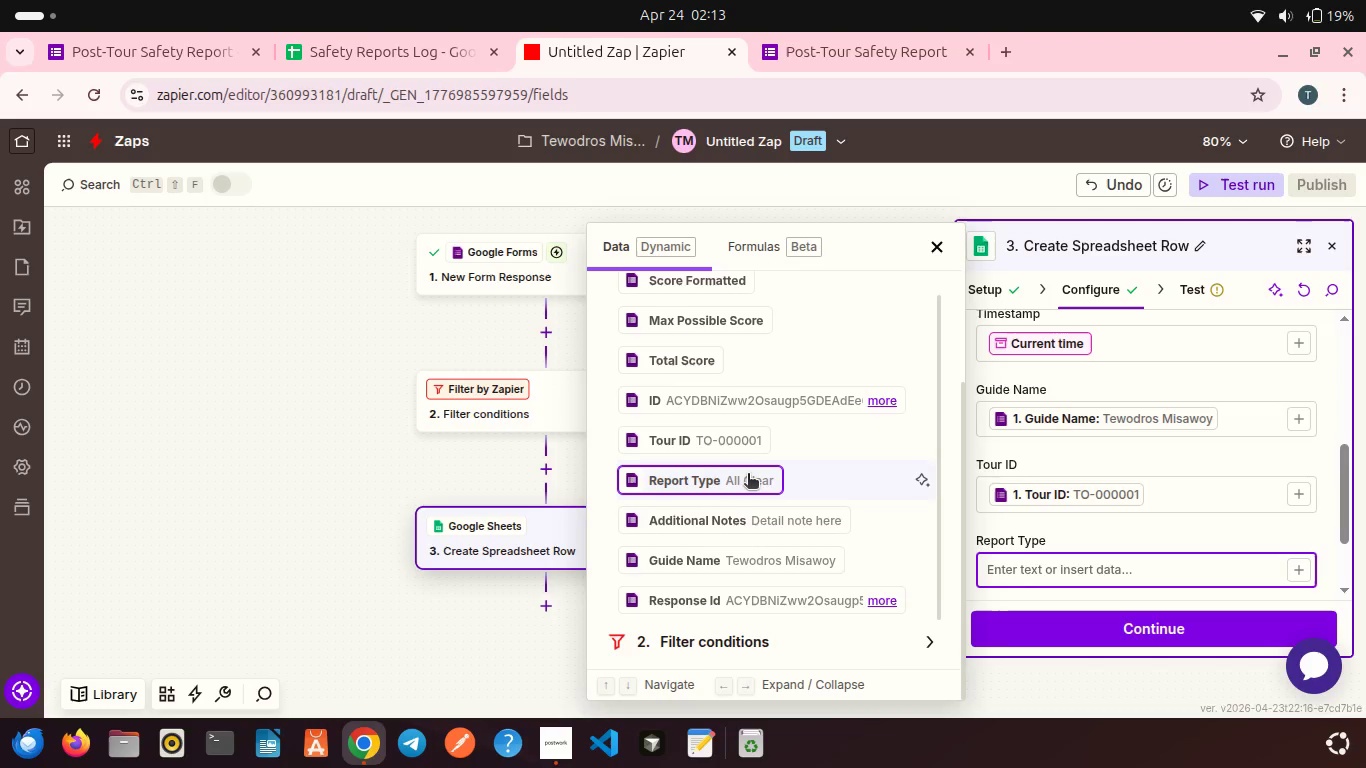 
left_click([748, 475])
 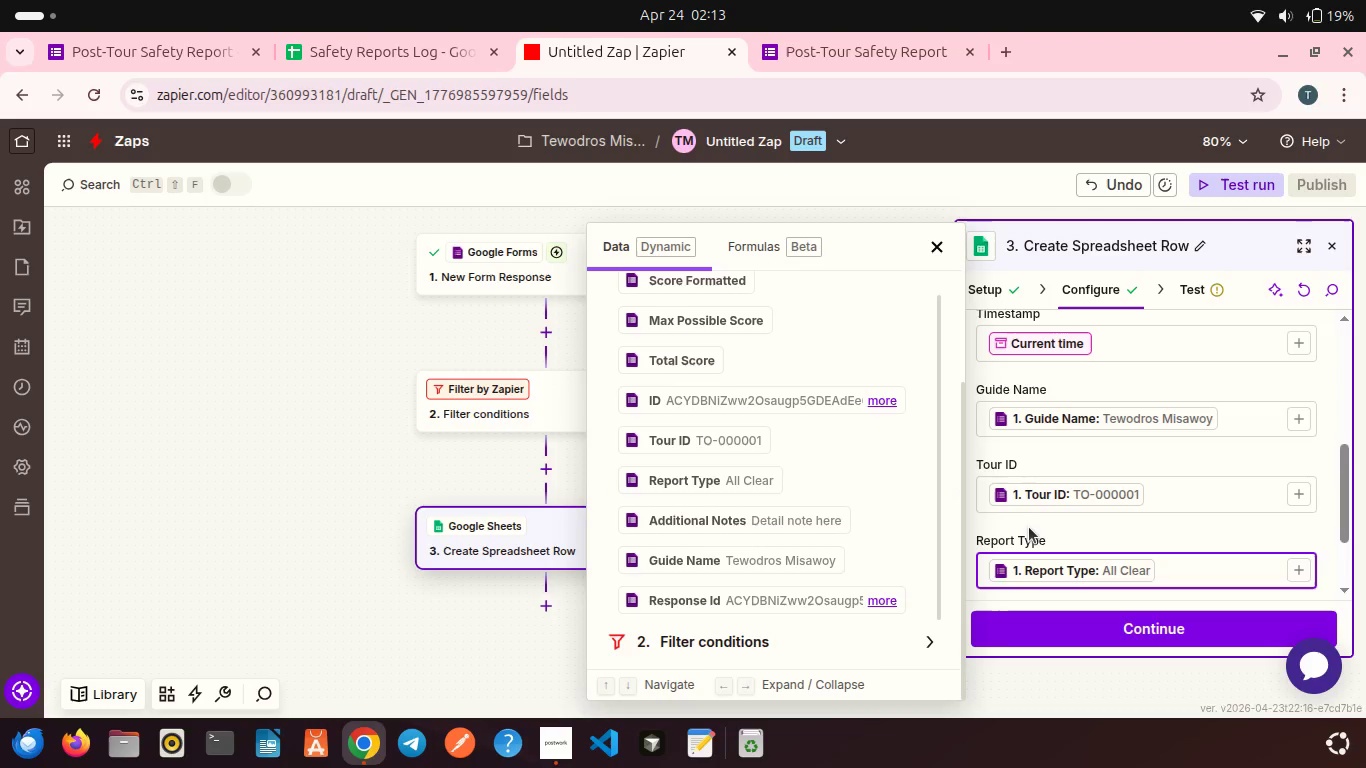 
left_click([1029, 527])
 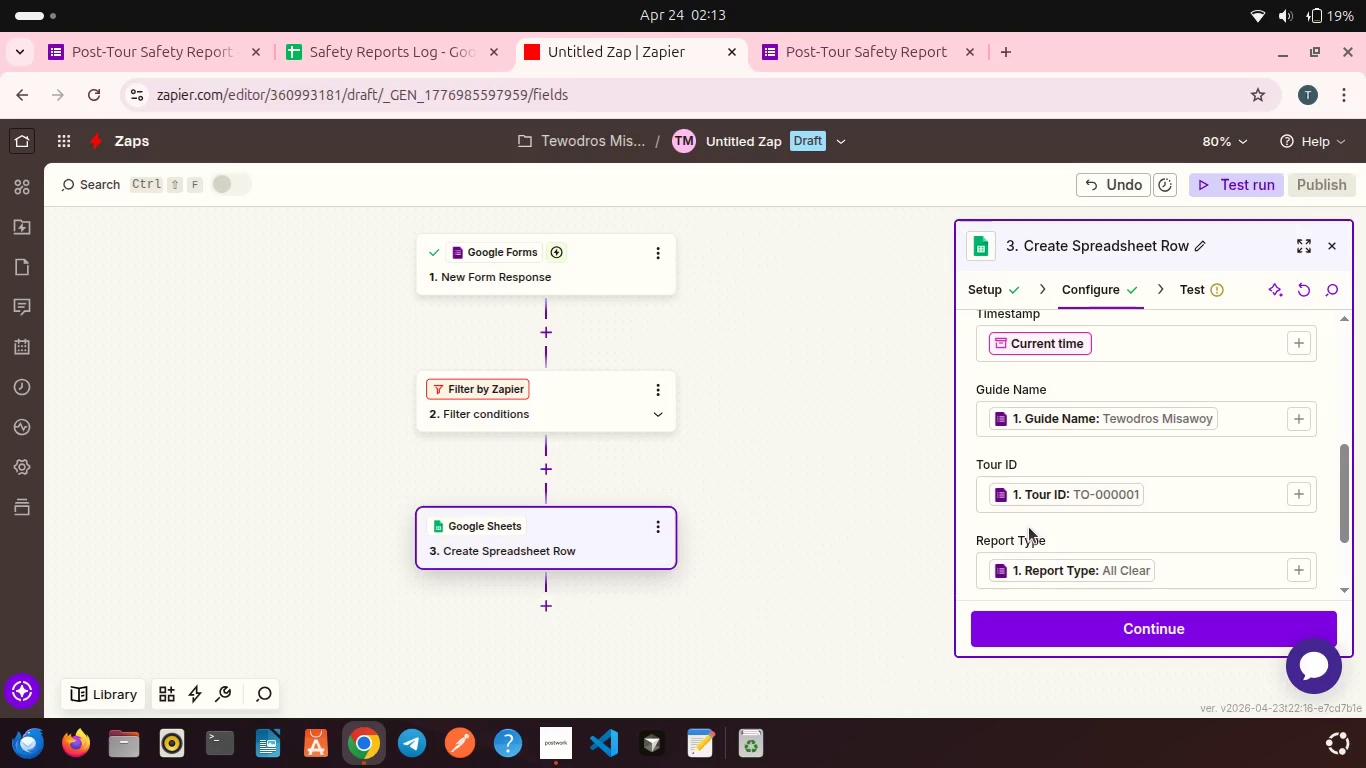 
scroll: coordinate [1029, 527], scroll_direction: down, amount: 1.0
 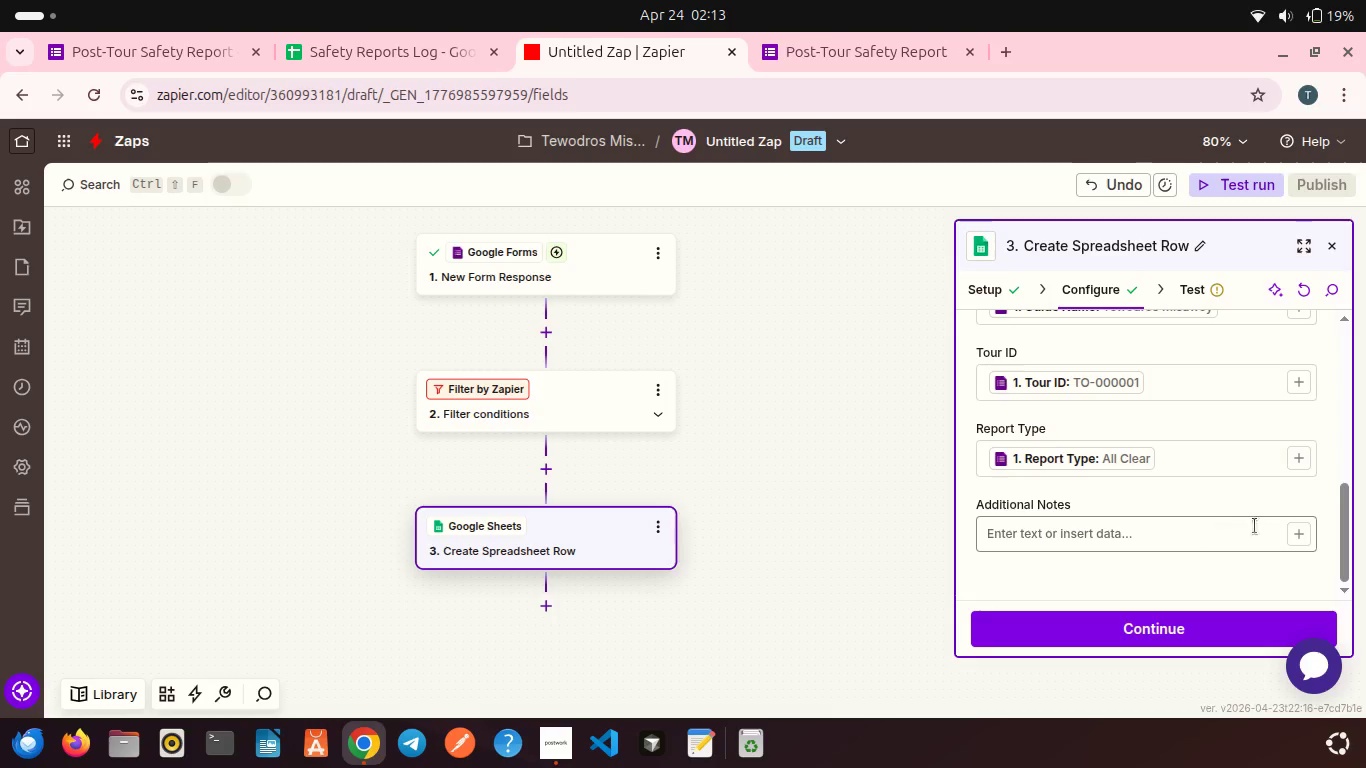 
left_click([1295, 534])
 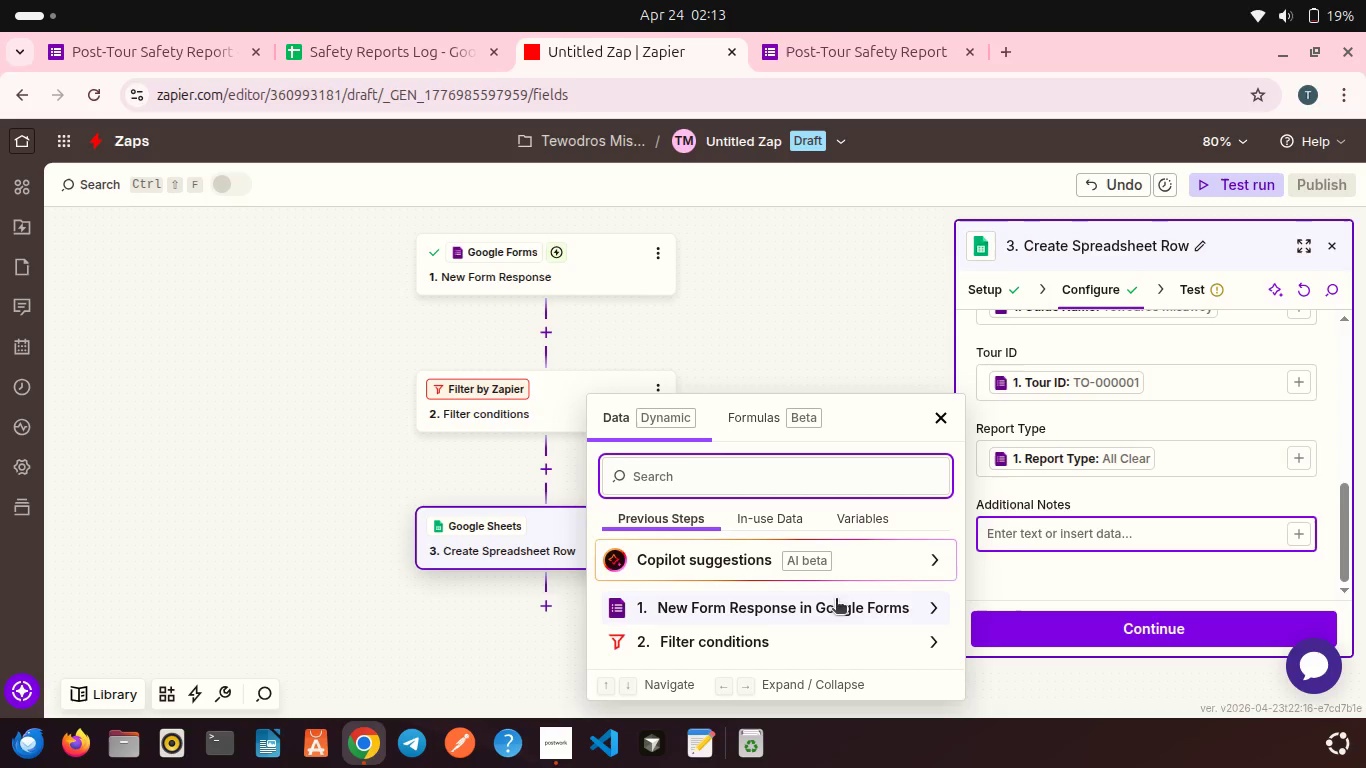 
left_click([832, 607])
 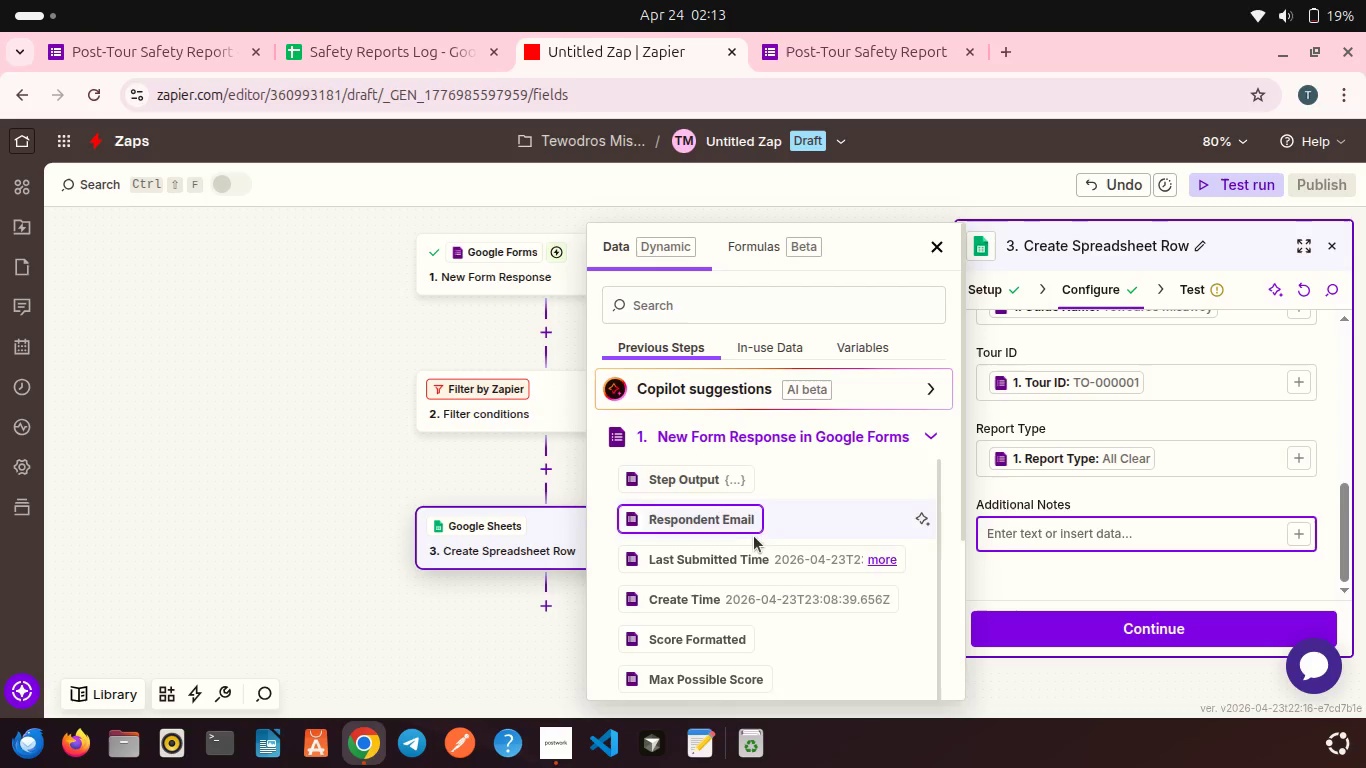 
scroll: coordinate [754, 536], scroll_direction: down, amount: 10.0
 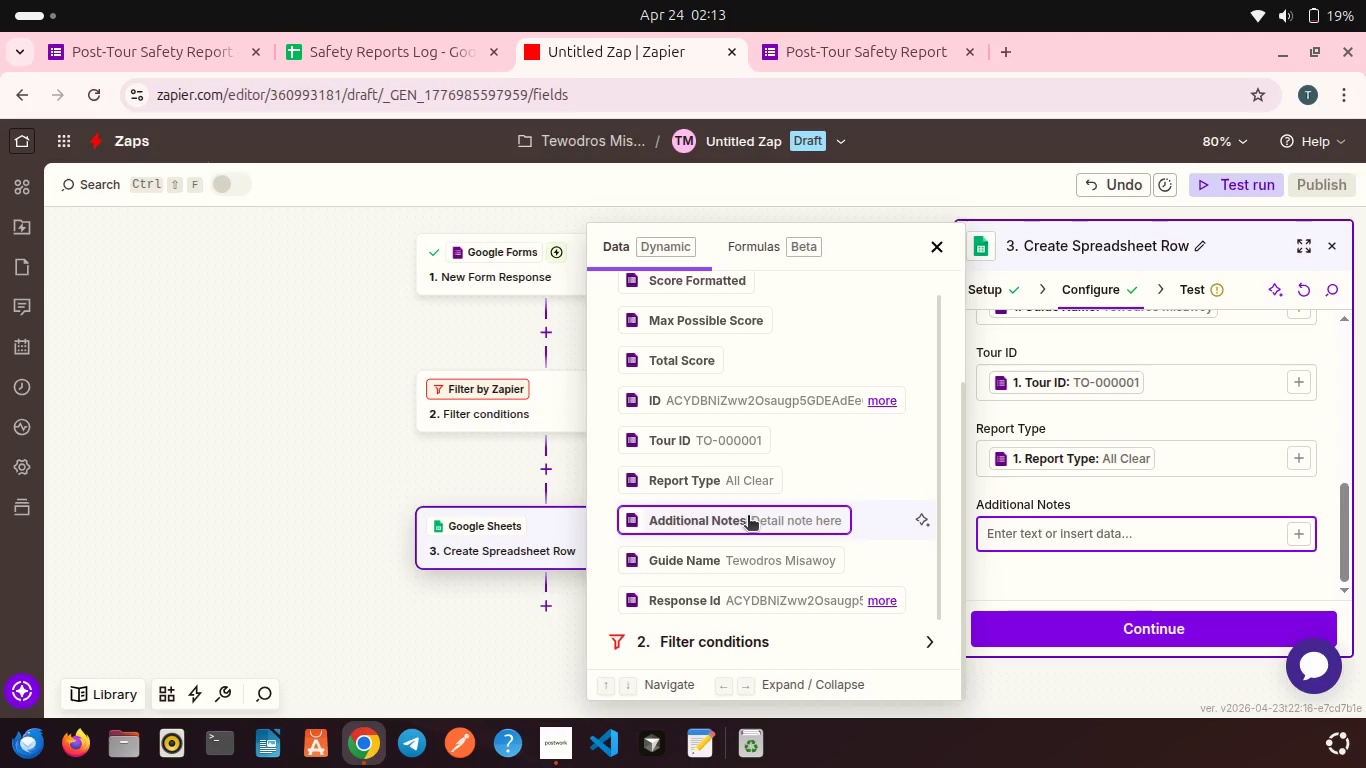 
left_click([748, 517])
 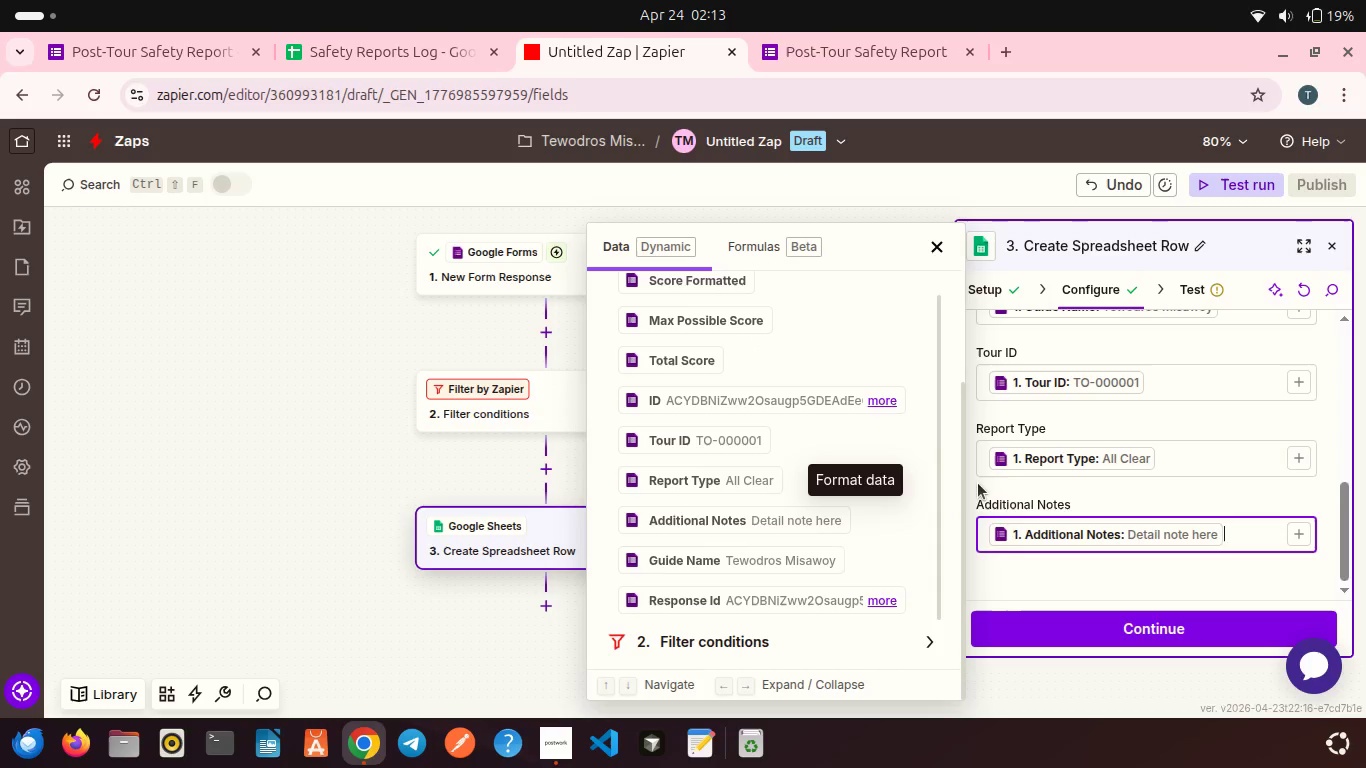 
left_click([978, 483])
 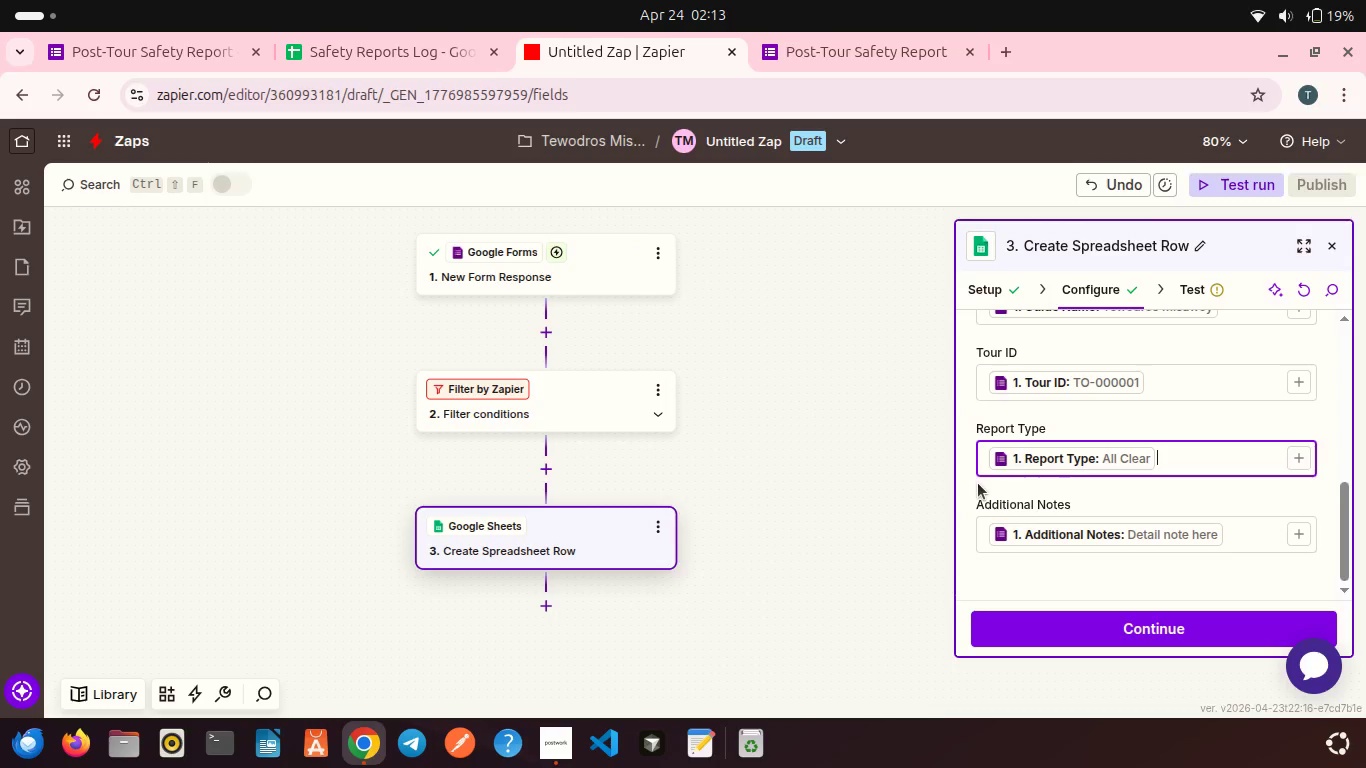 
scroll: coordinate [978, 483], scroll_direction: down, amount: 3.0
 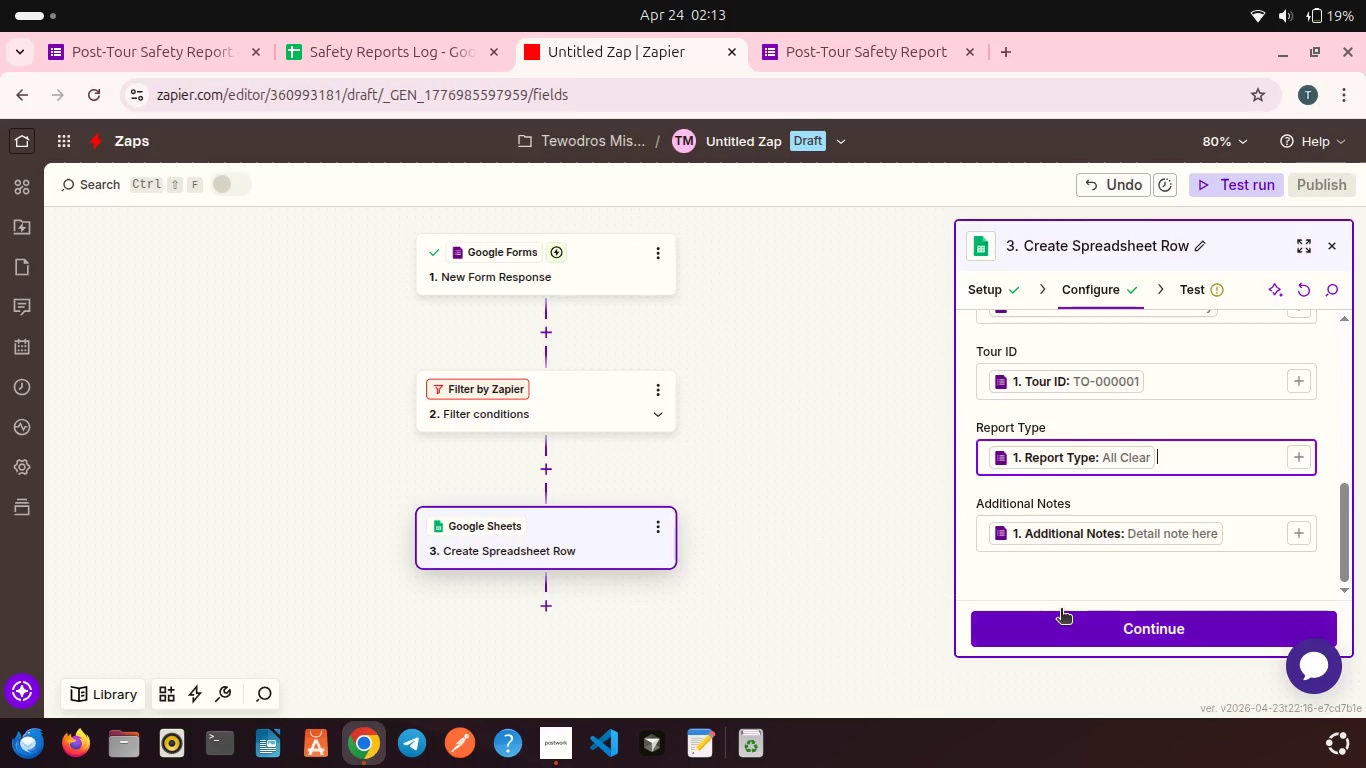 
left_click([1061, 610])
 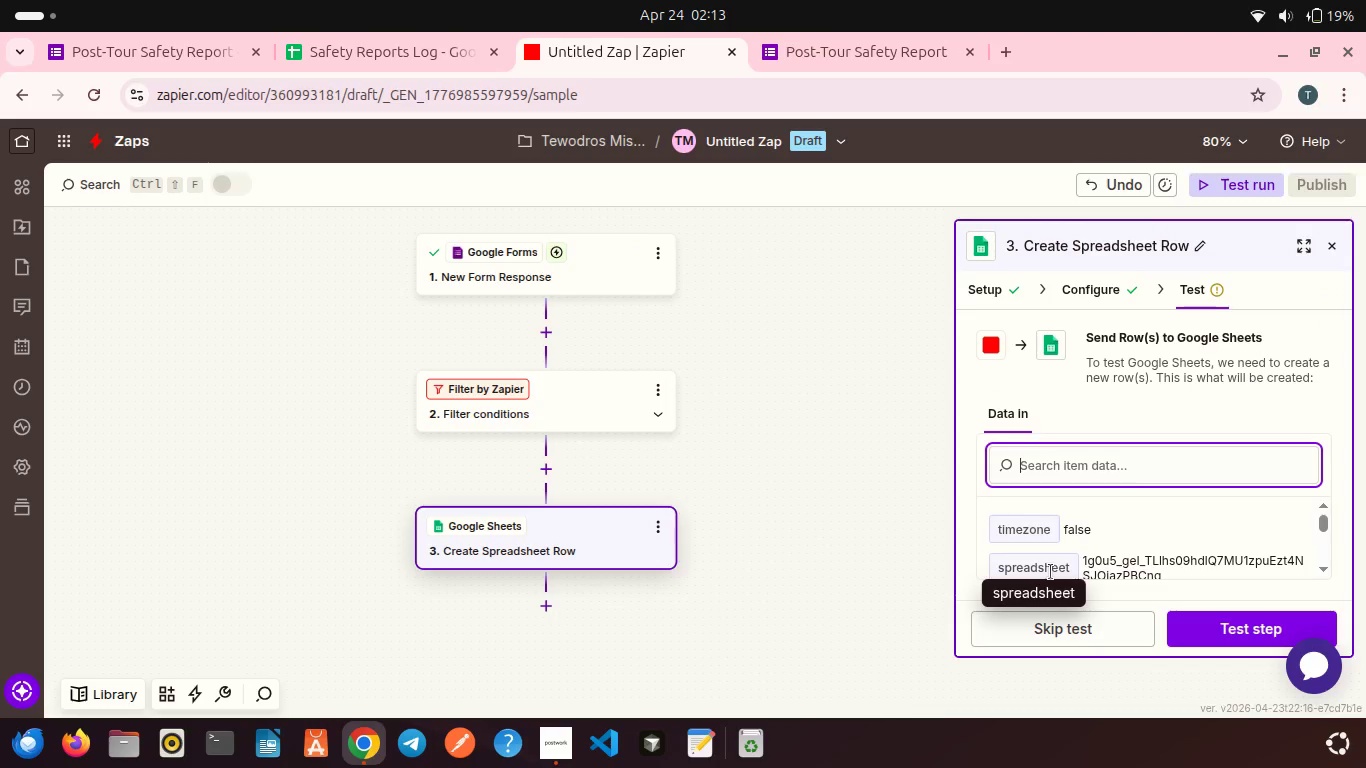 
scroll: coordinate [1175, 540], scroll_direction: down, amount: 9.0
 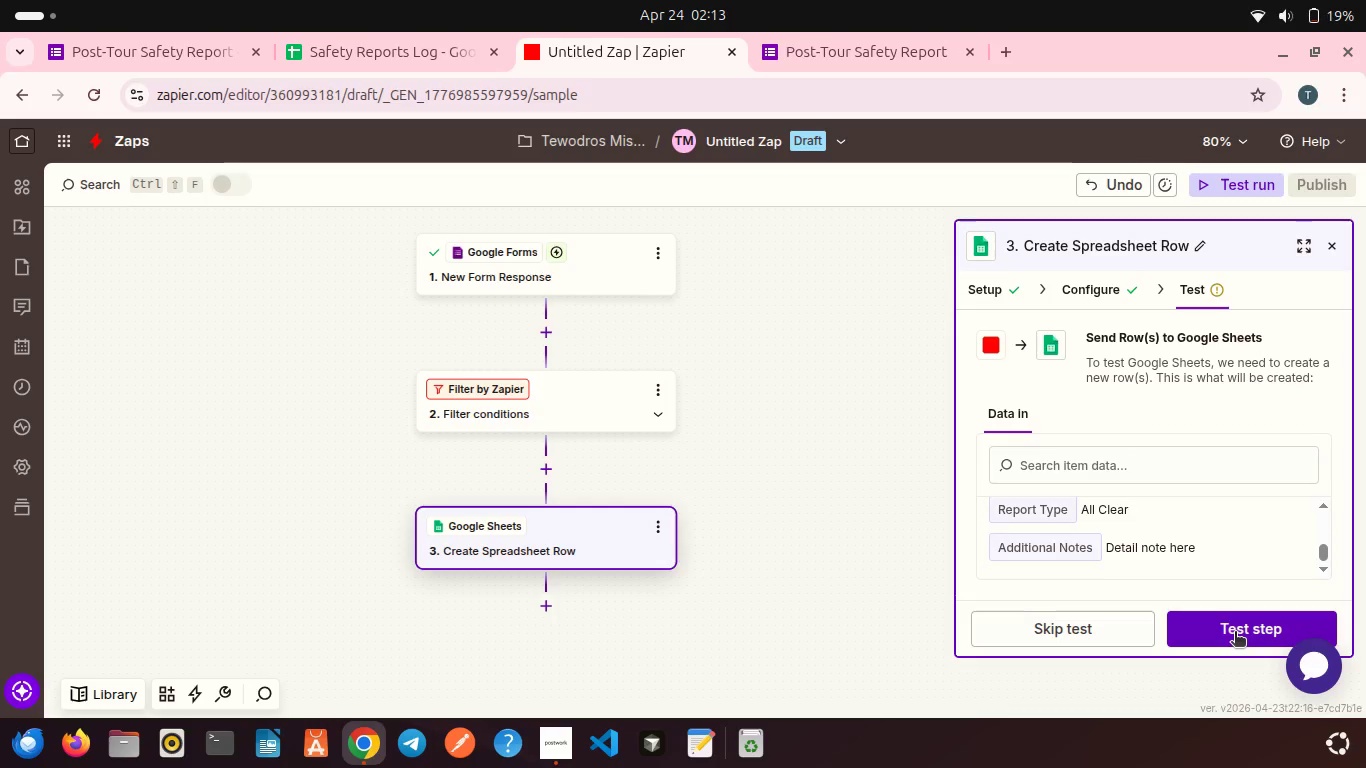 
left_click([1235, 633])
 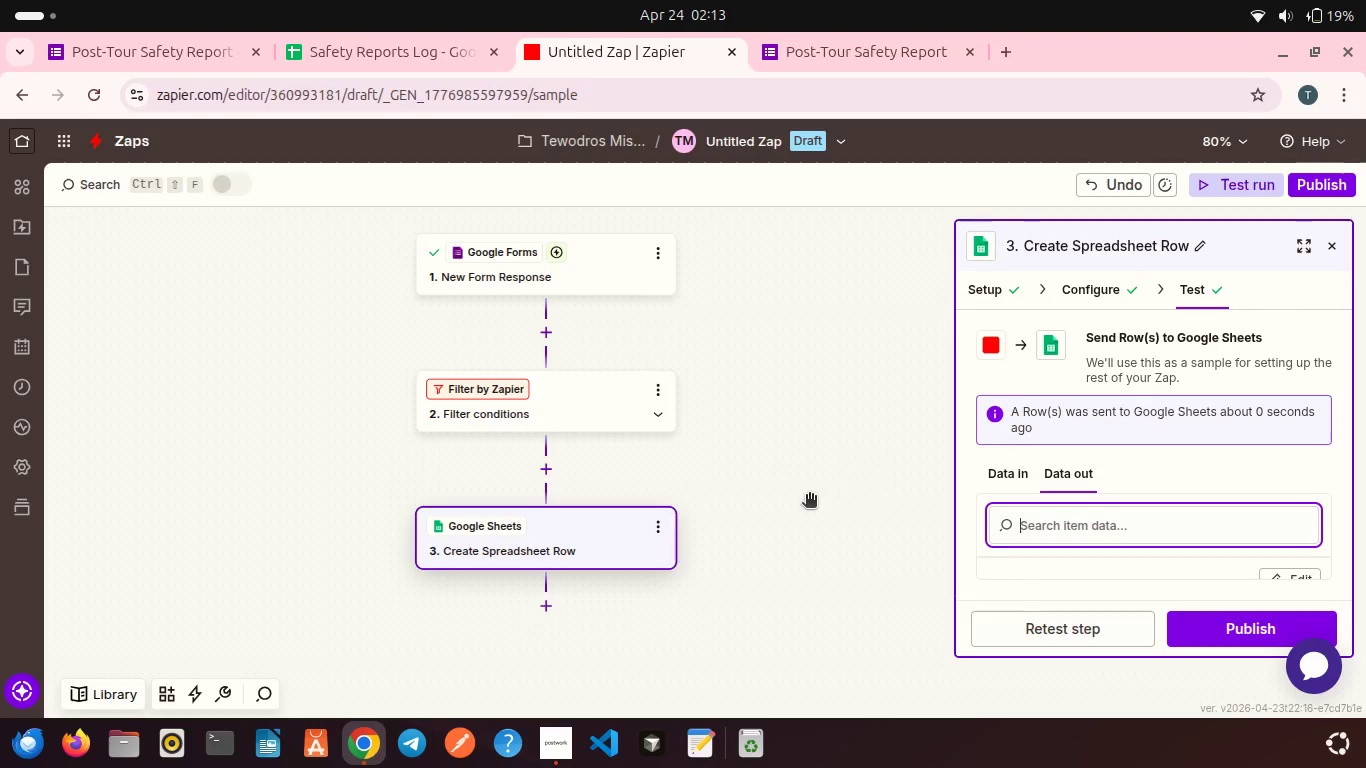 
wait(7.7)
 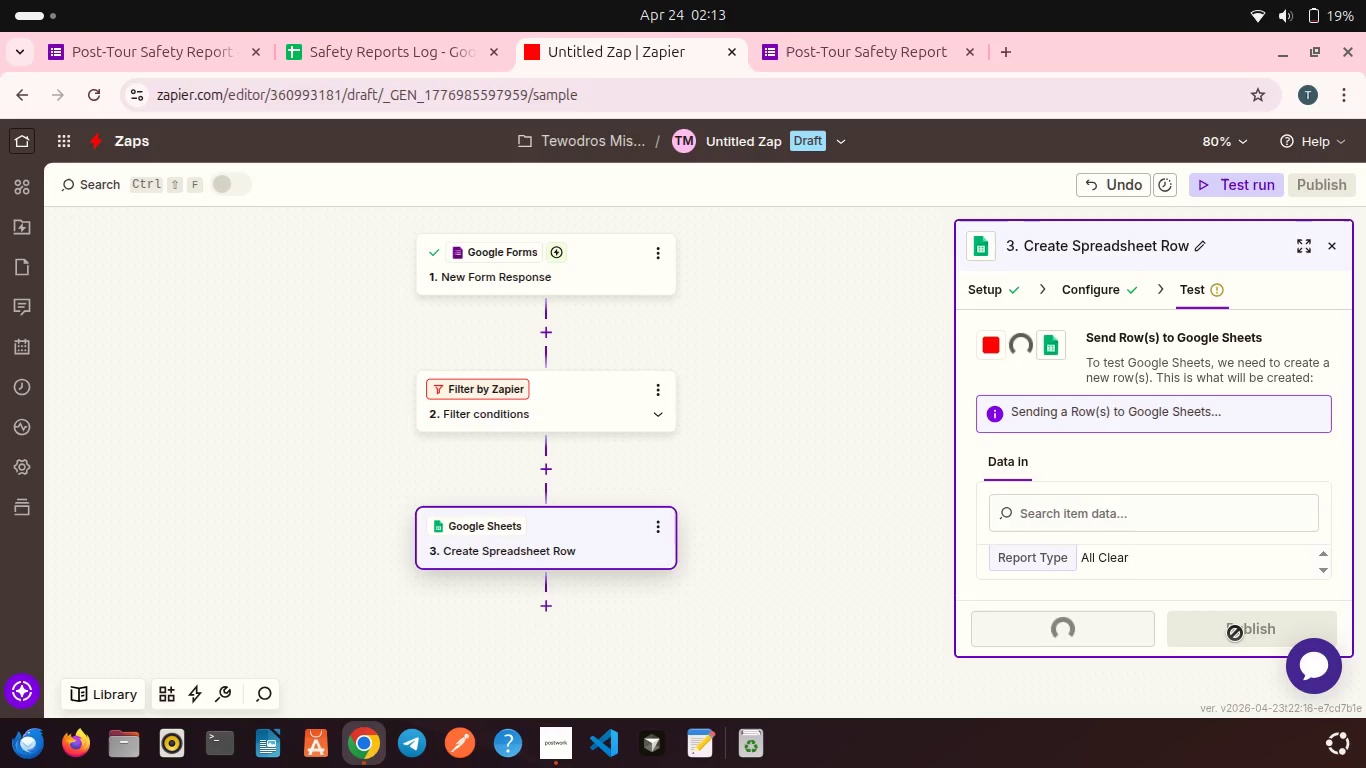 
left_click([543, 602])
 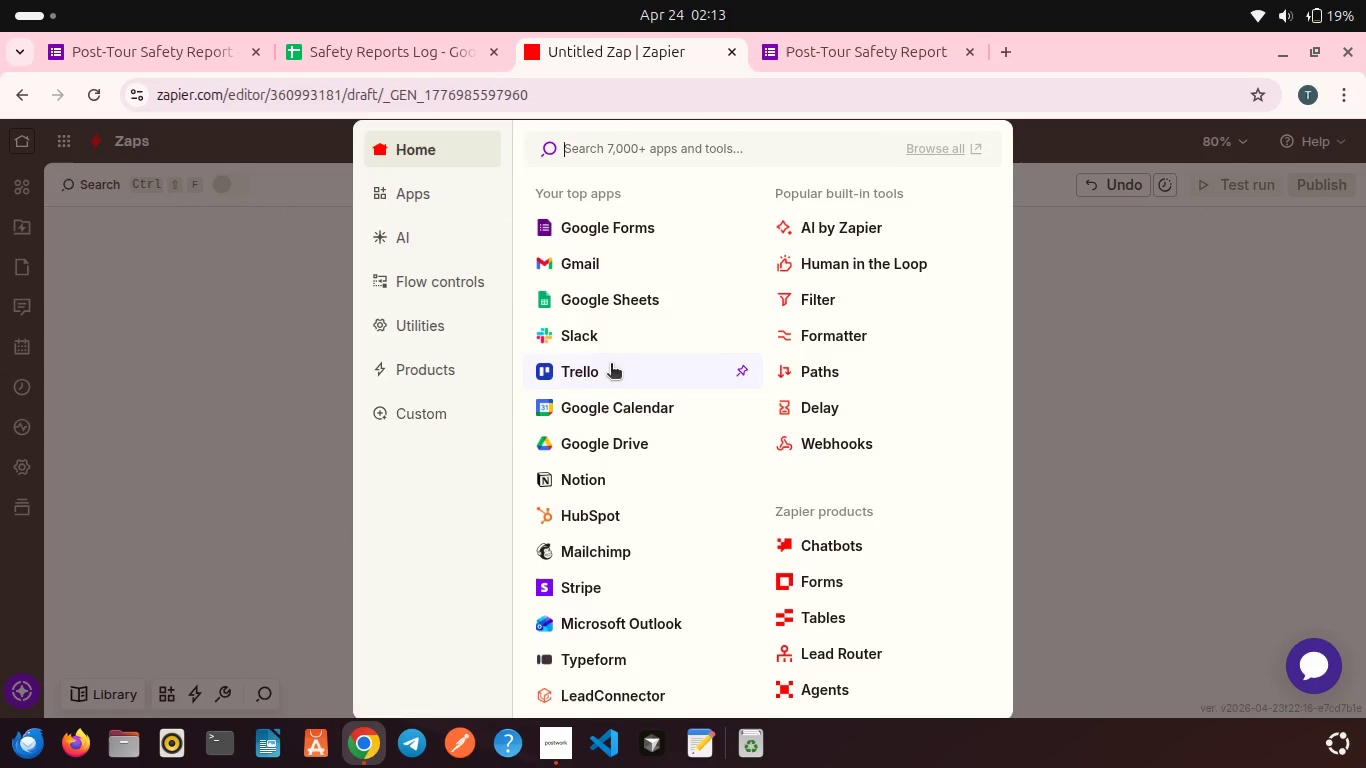 
left_click([583, 343])
 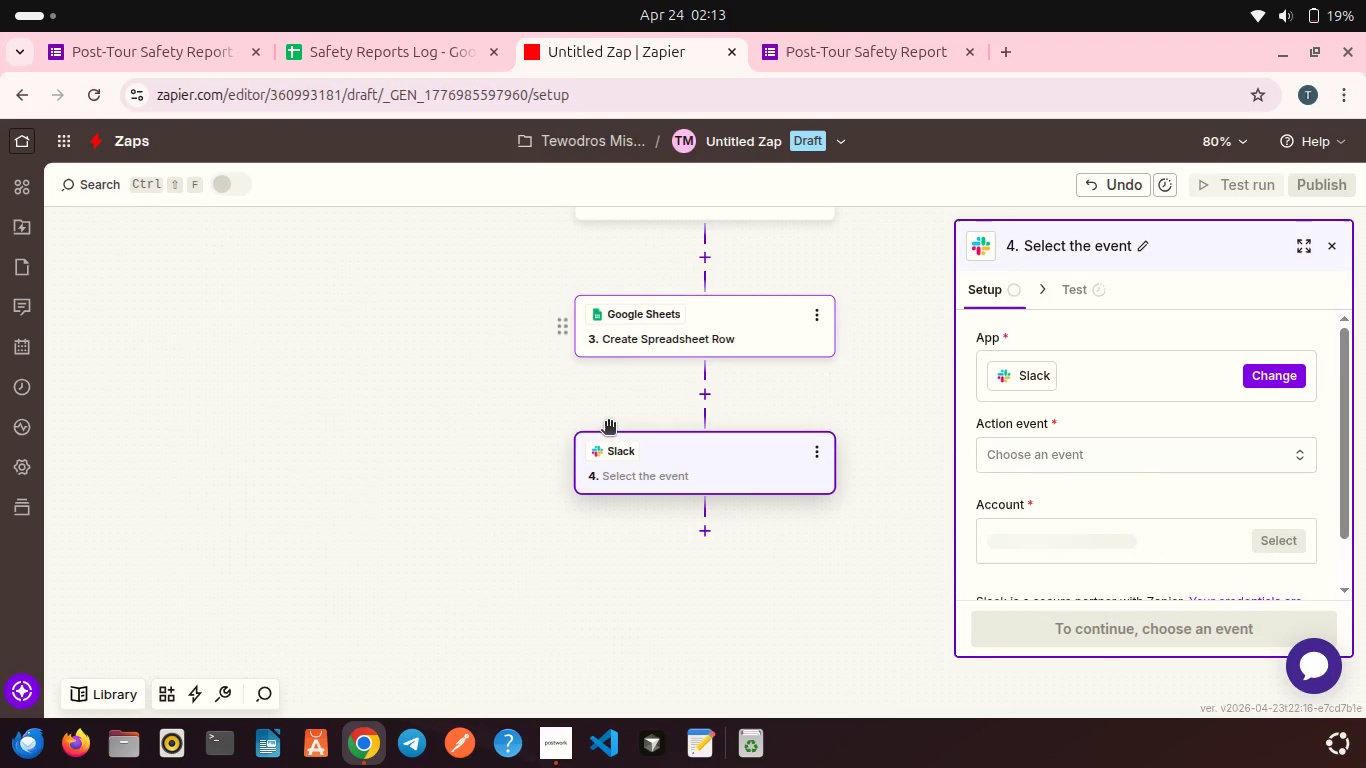 
scroll: coordinate [608, 423], scroll_direction: down, amount: 1.0
 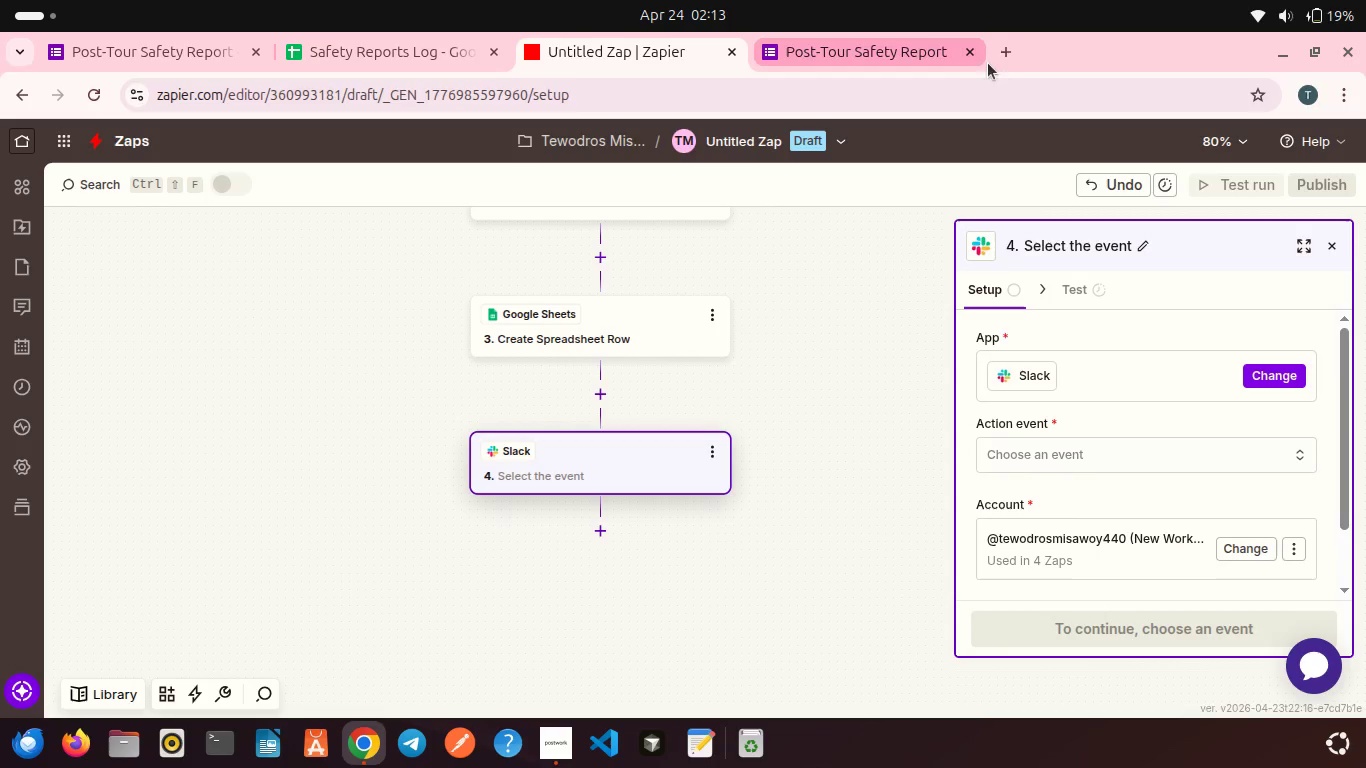 
left_click([1013, 48])
 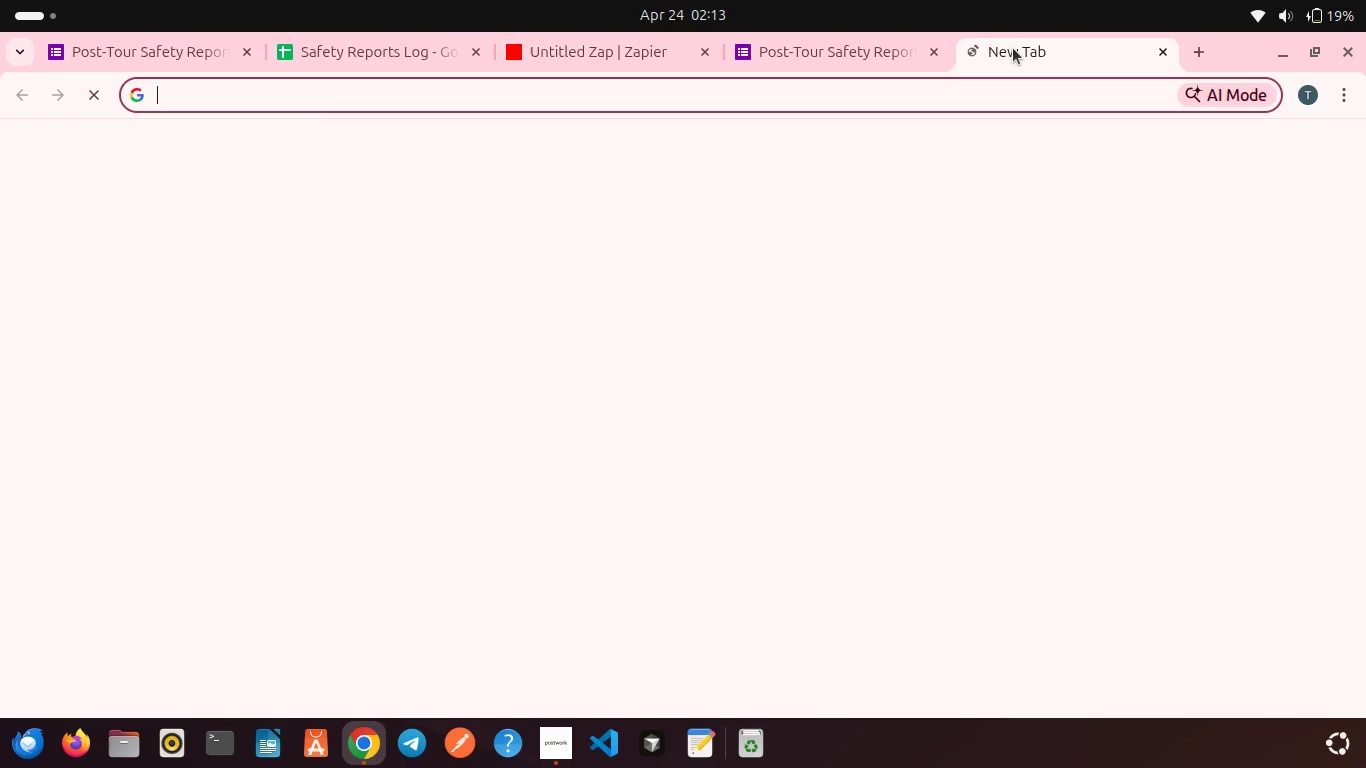 
type(sla)
 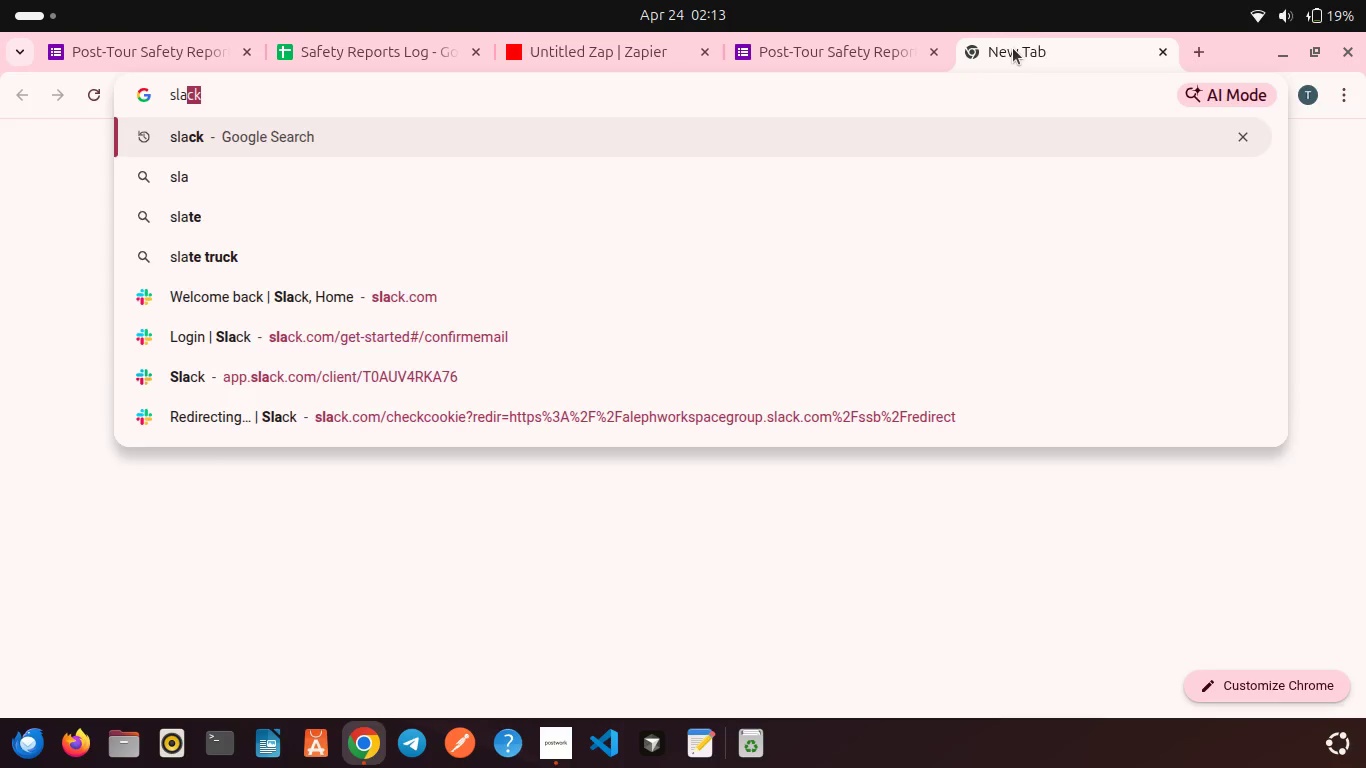 
key(ArrowRight)
 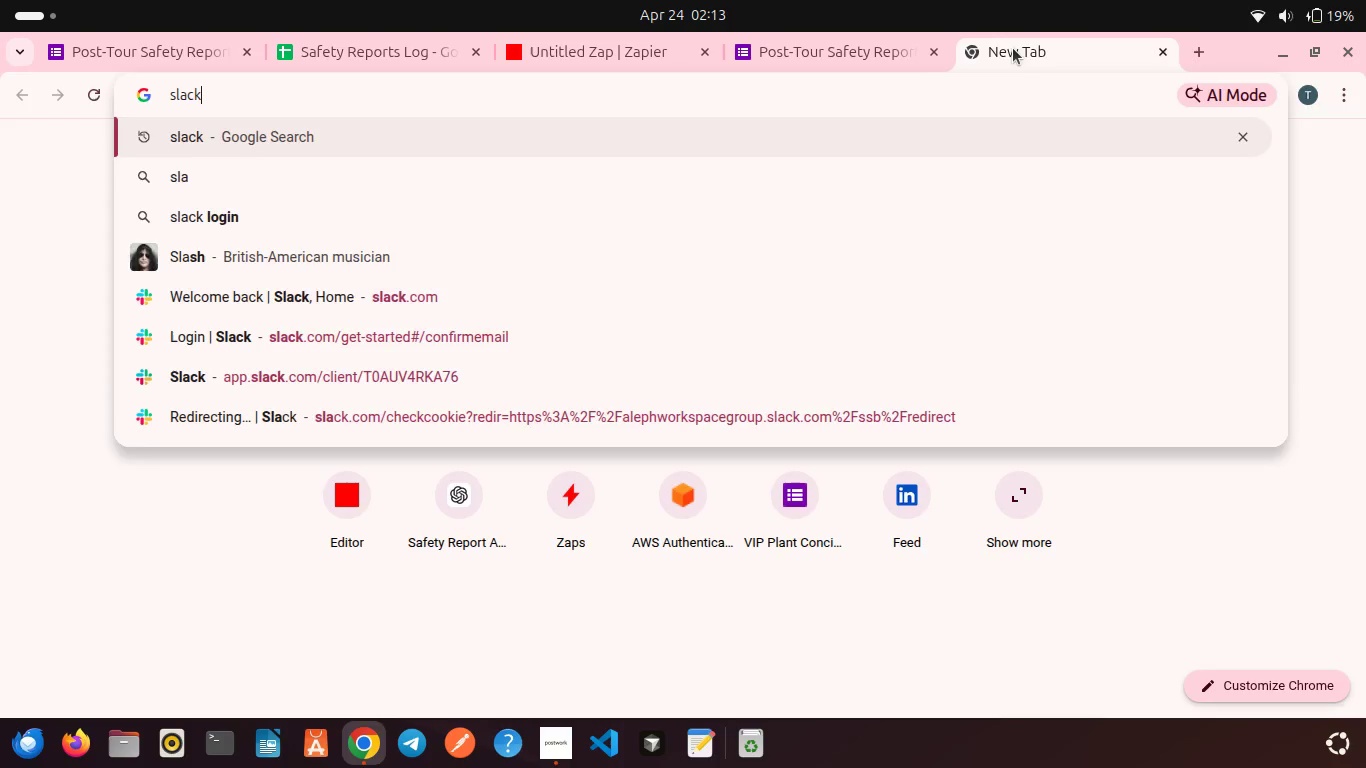 
key(Enter)
 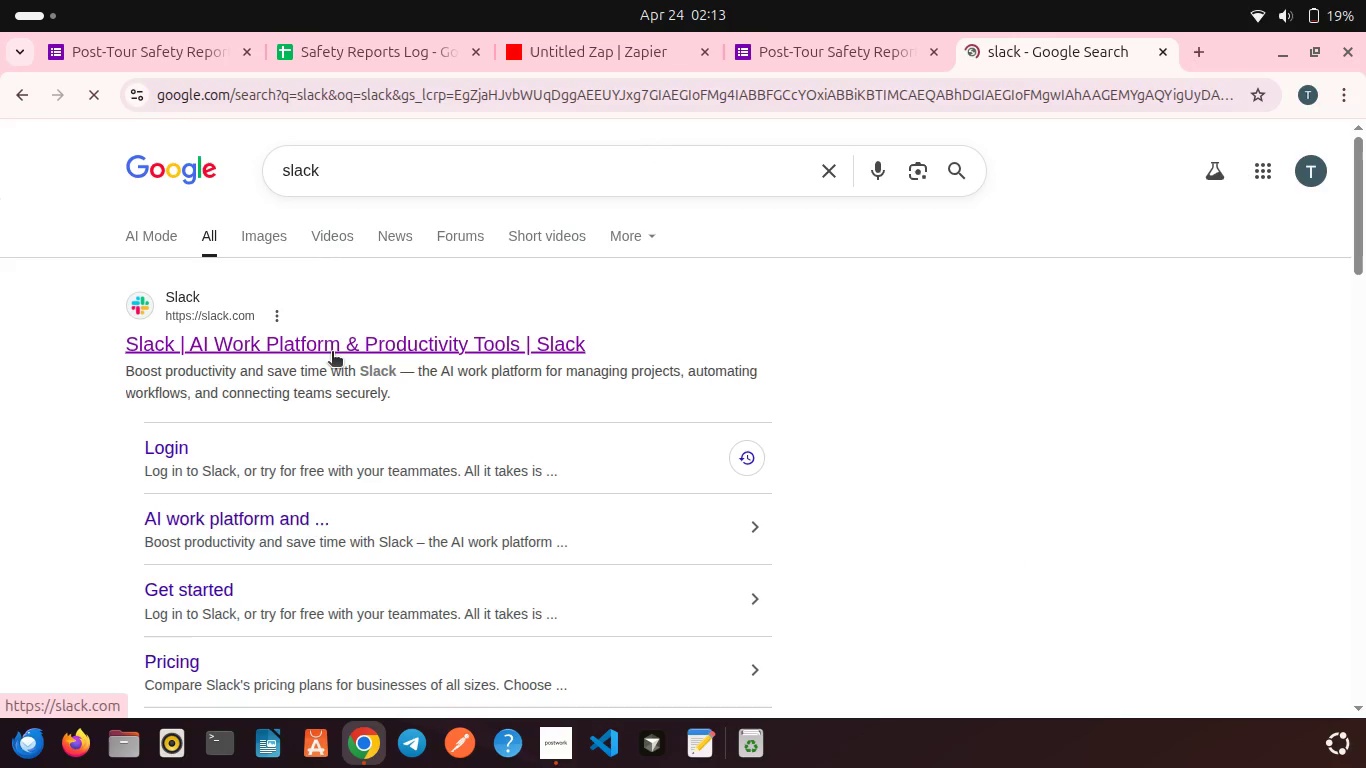 
left_click([320, 344])
 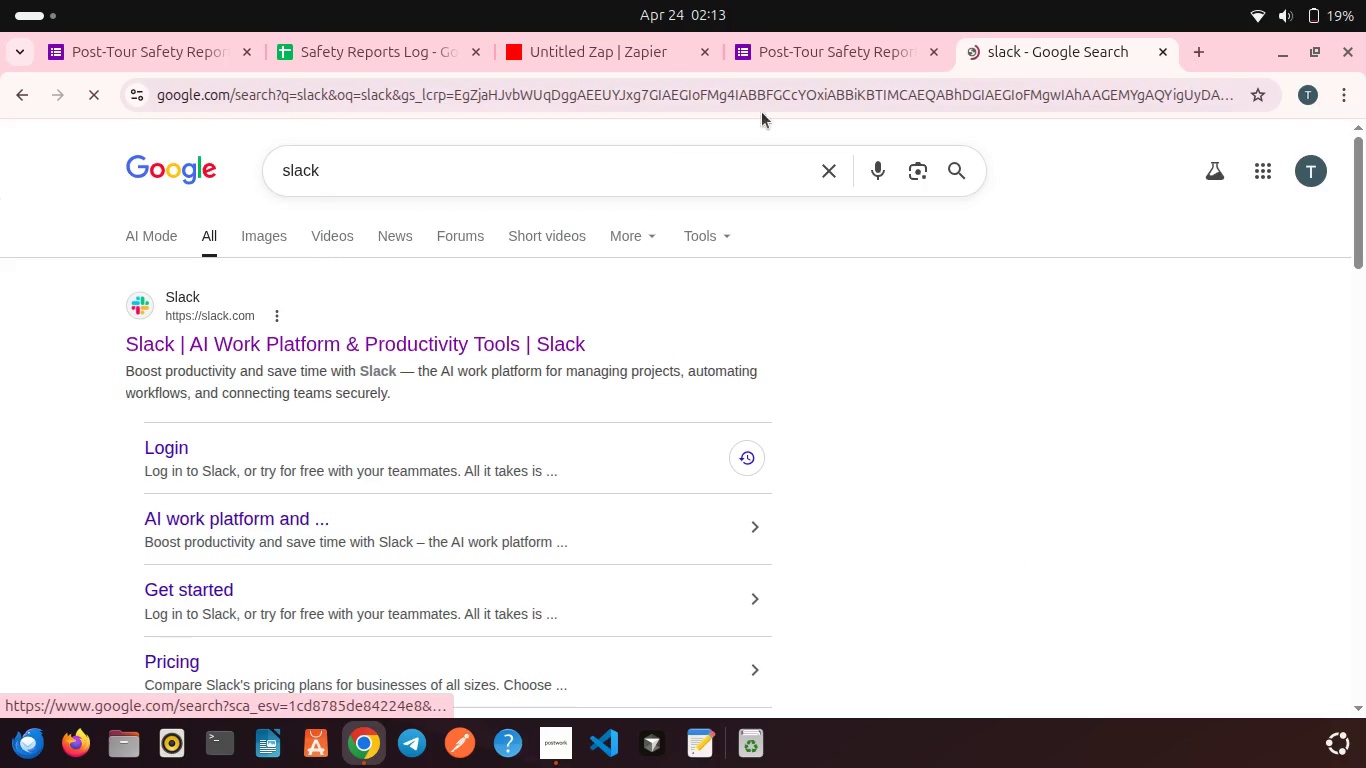 
mouse_move([742, 95])
 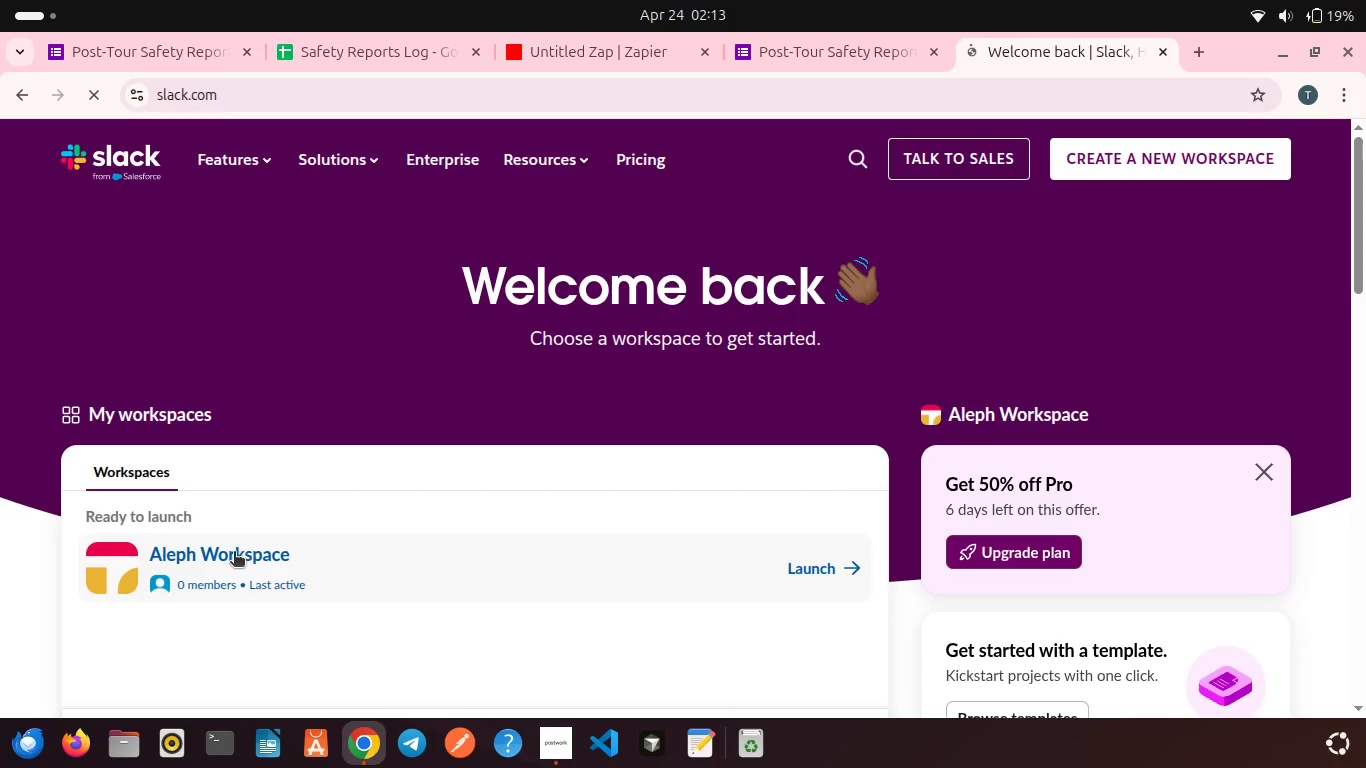 
left_click([231, 554])
 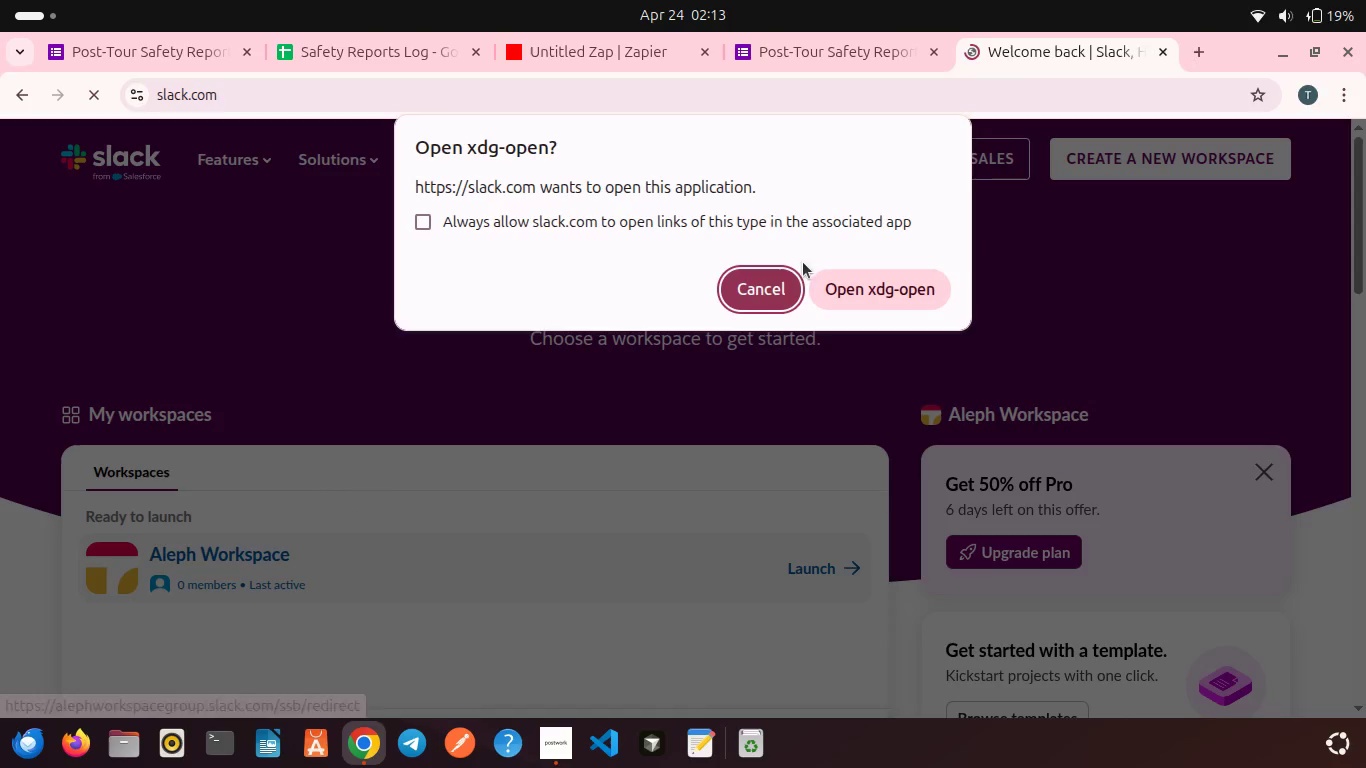 
left_click([773, 286])
 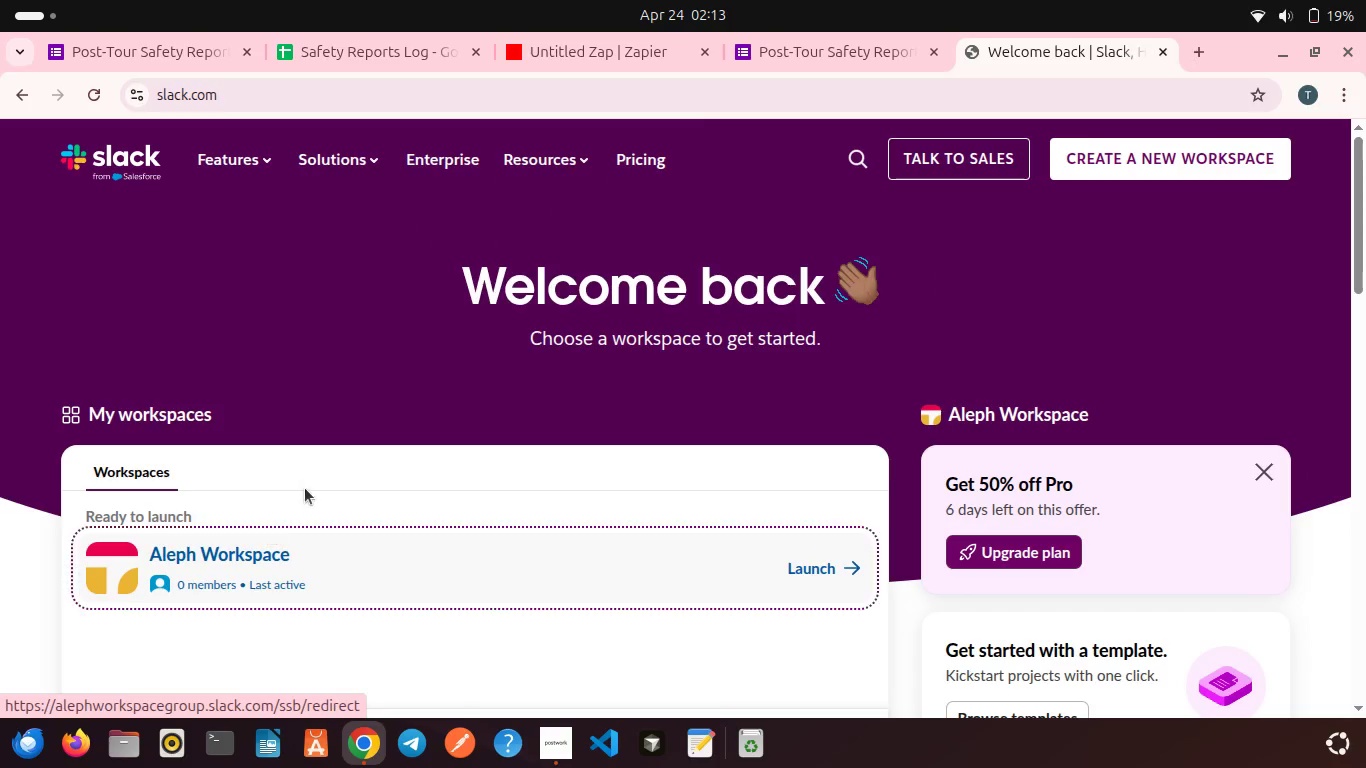 
left_click([266, 546])
 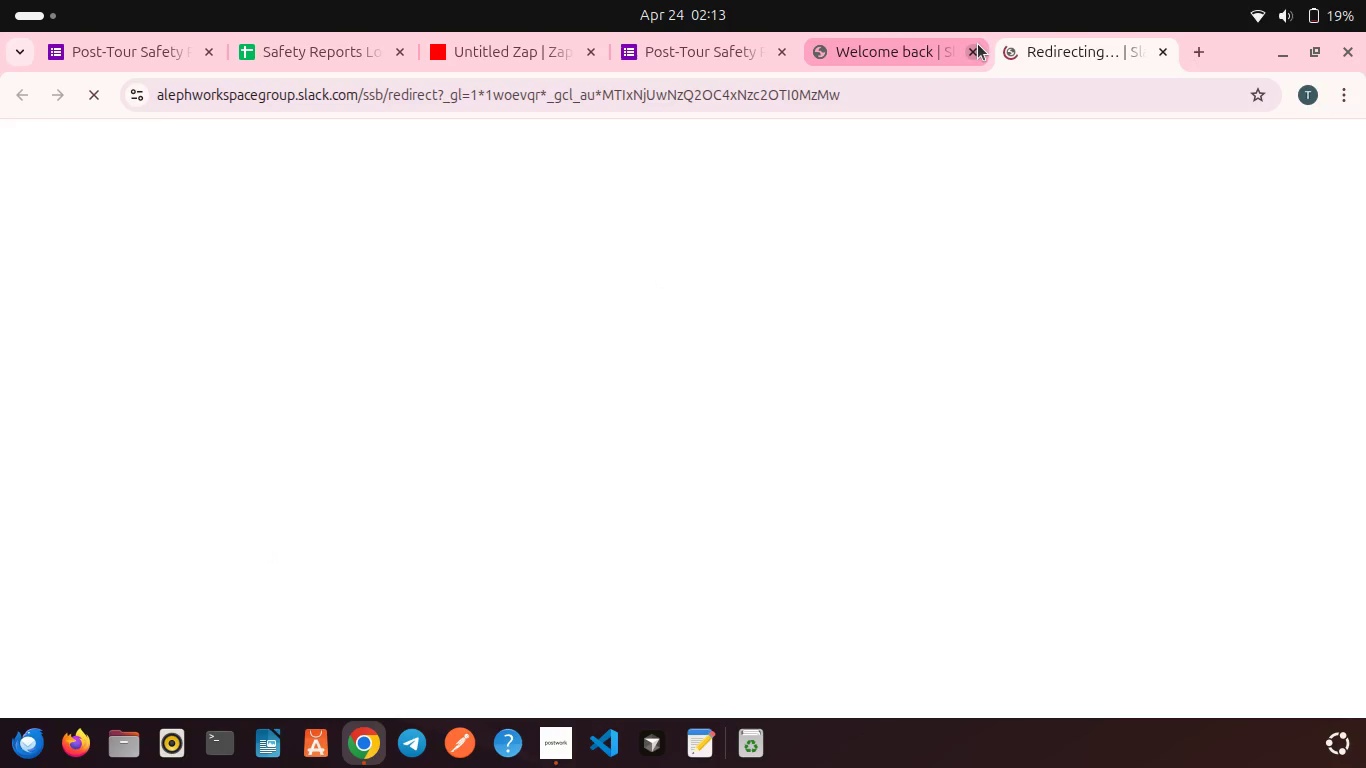 
left_click([976, 48])
 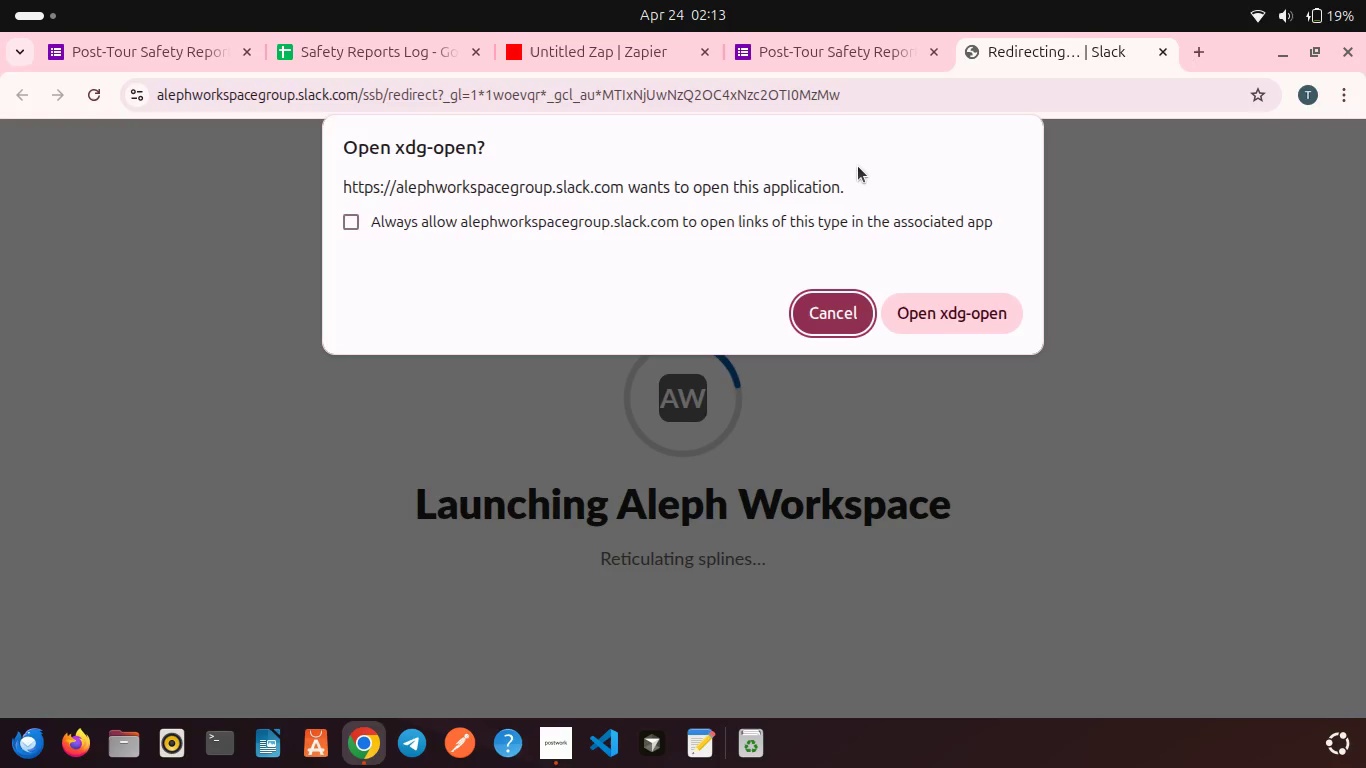 
left_click([841, 319])
 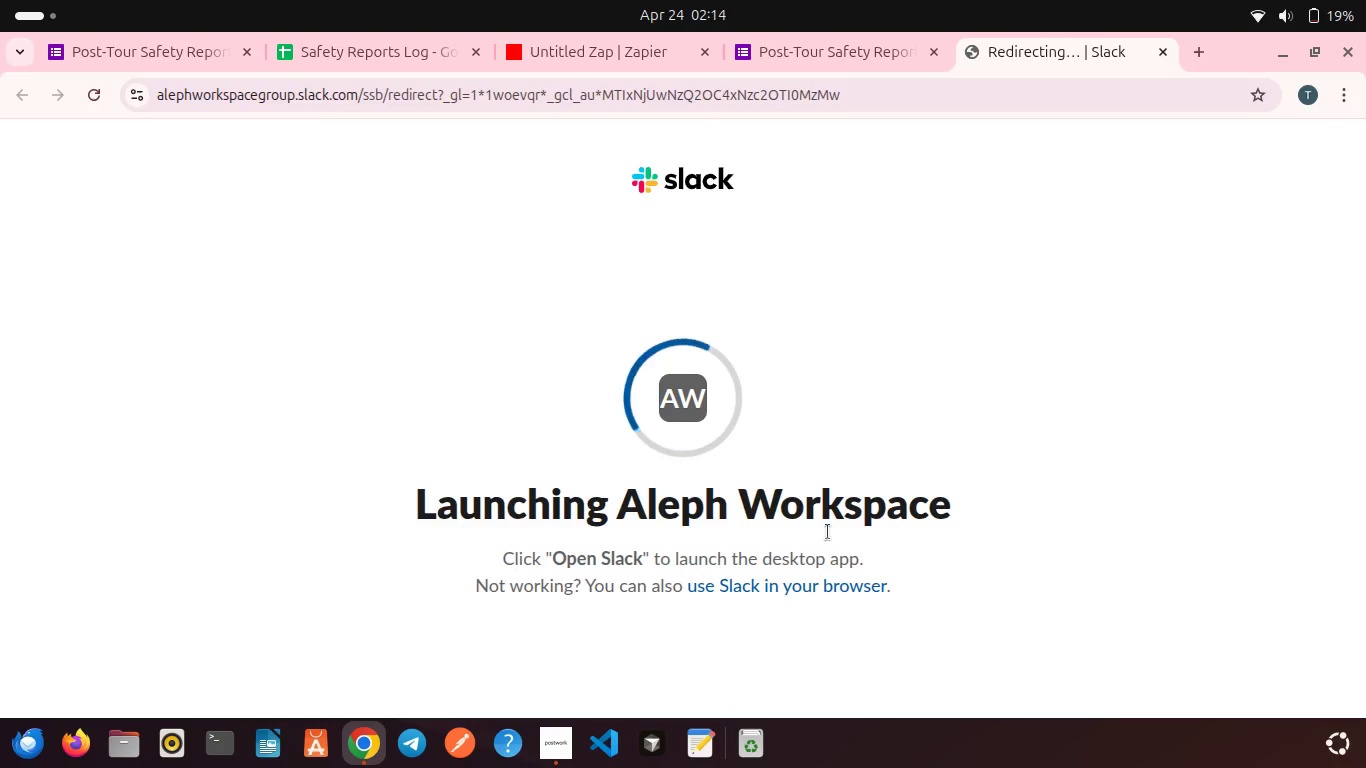 
left_click_drag(start_coordinate=[809, 598], to_coordinate=[796, 580])
 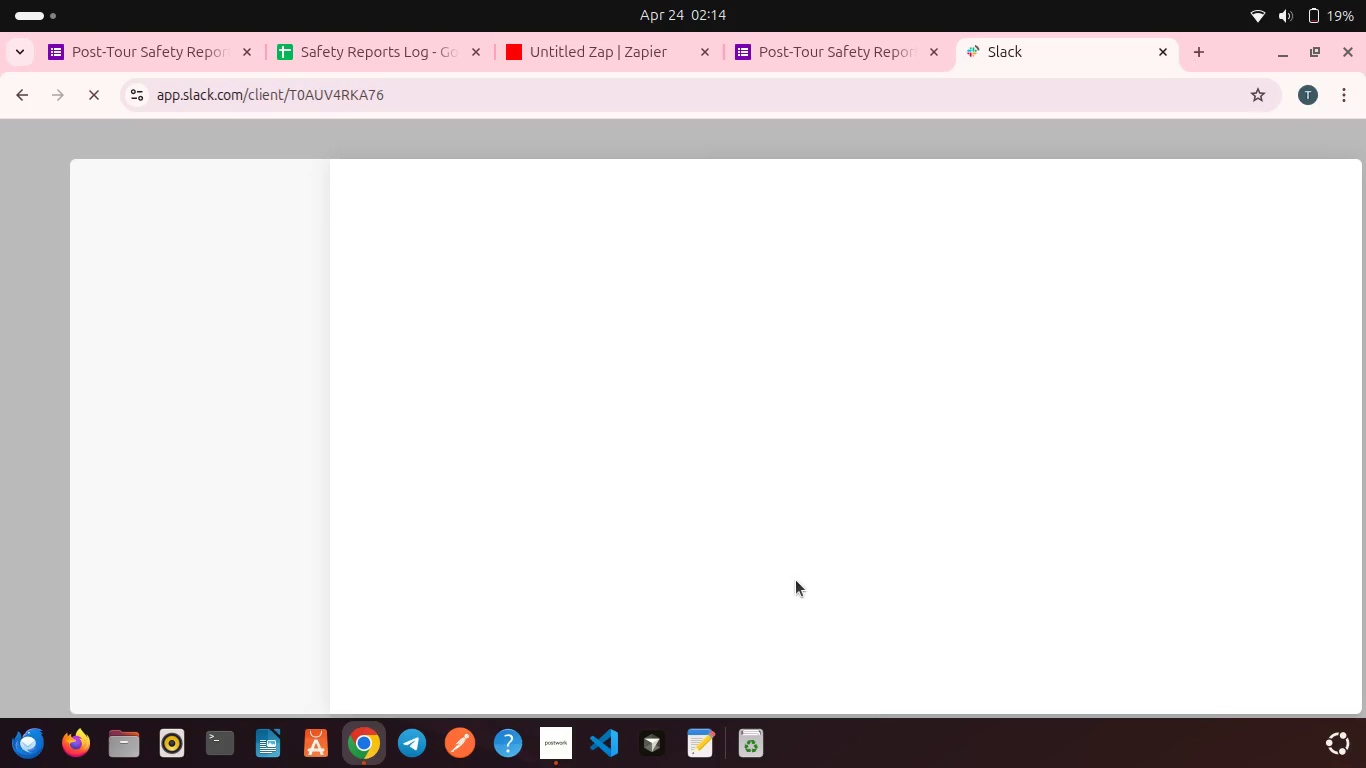 
wait(12.16)
 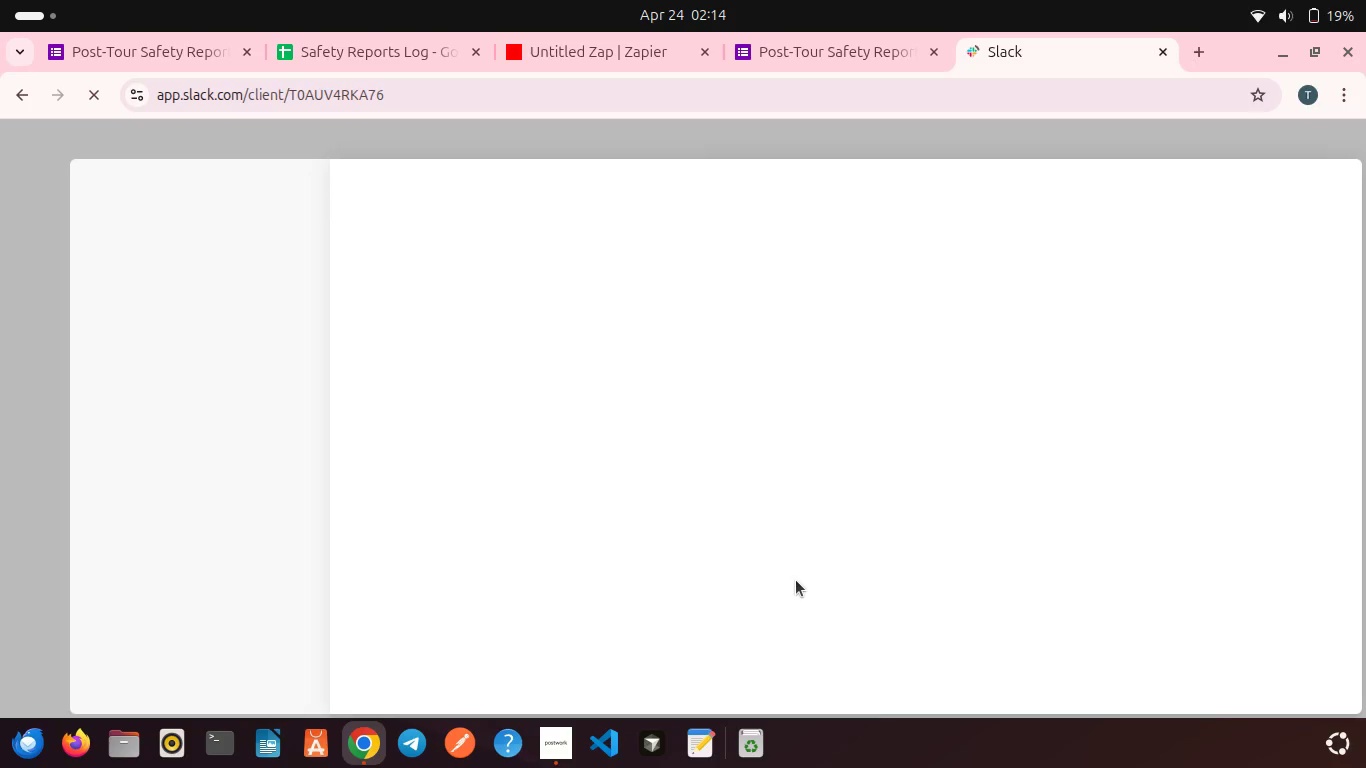 
scroll: coordinate [744, 550], scroll_direction: down, amount: 2.0
 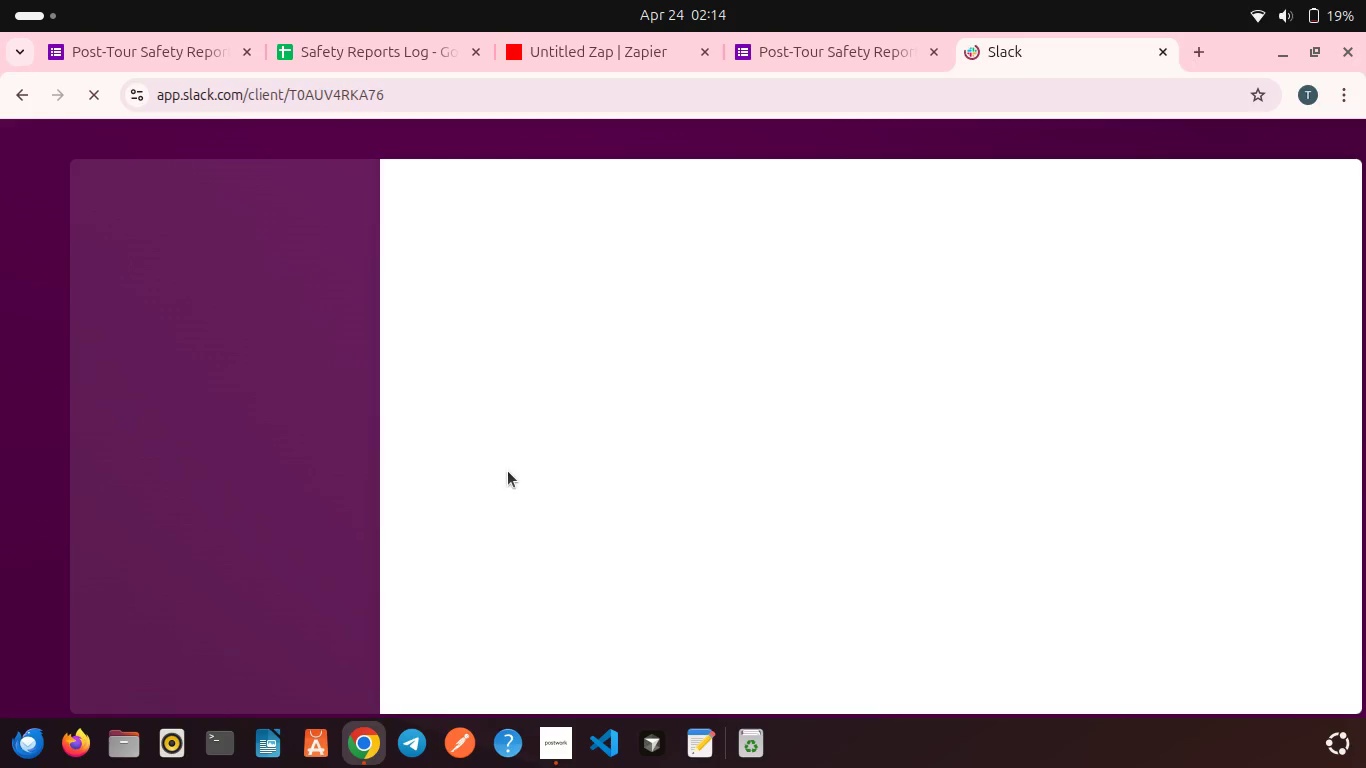 
wait(10.44)
 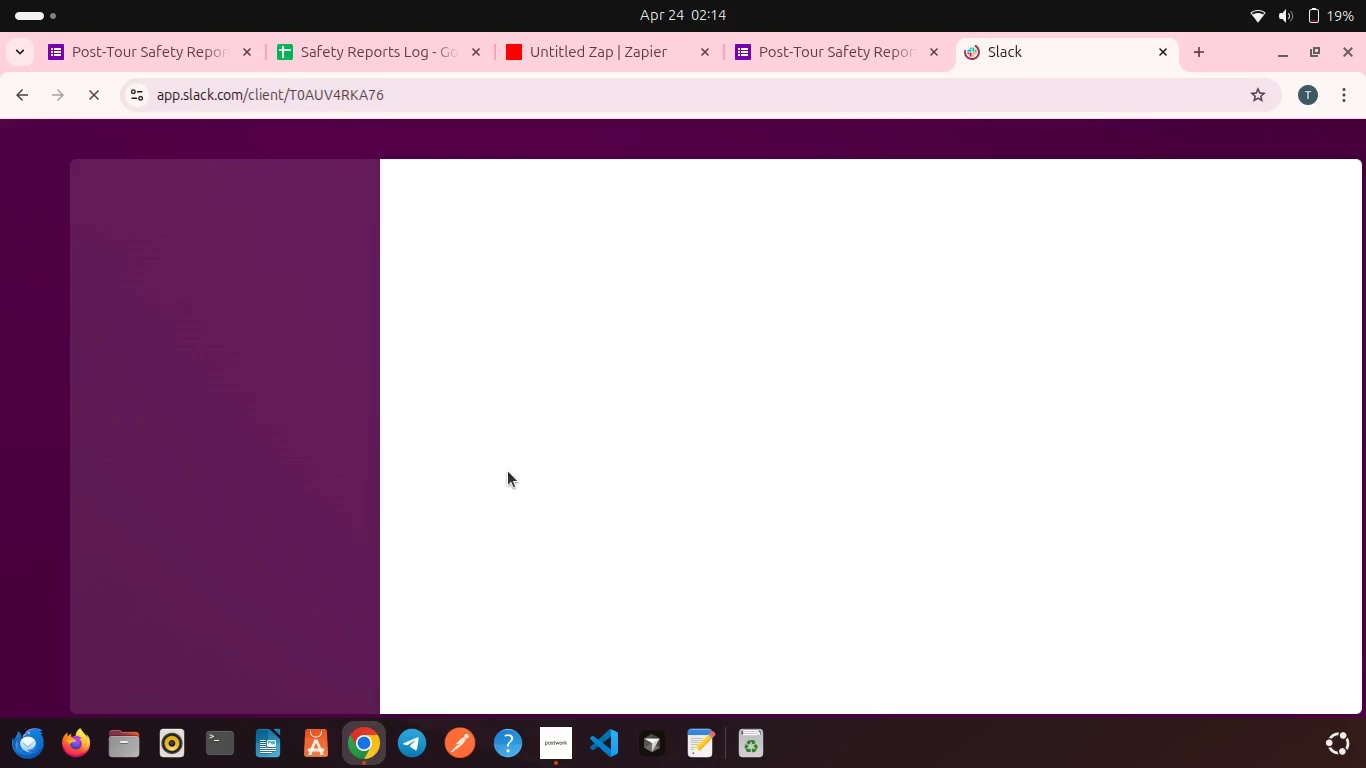 
left_click([595, 32])
 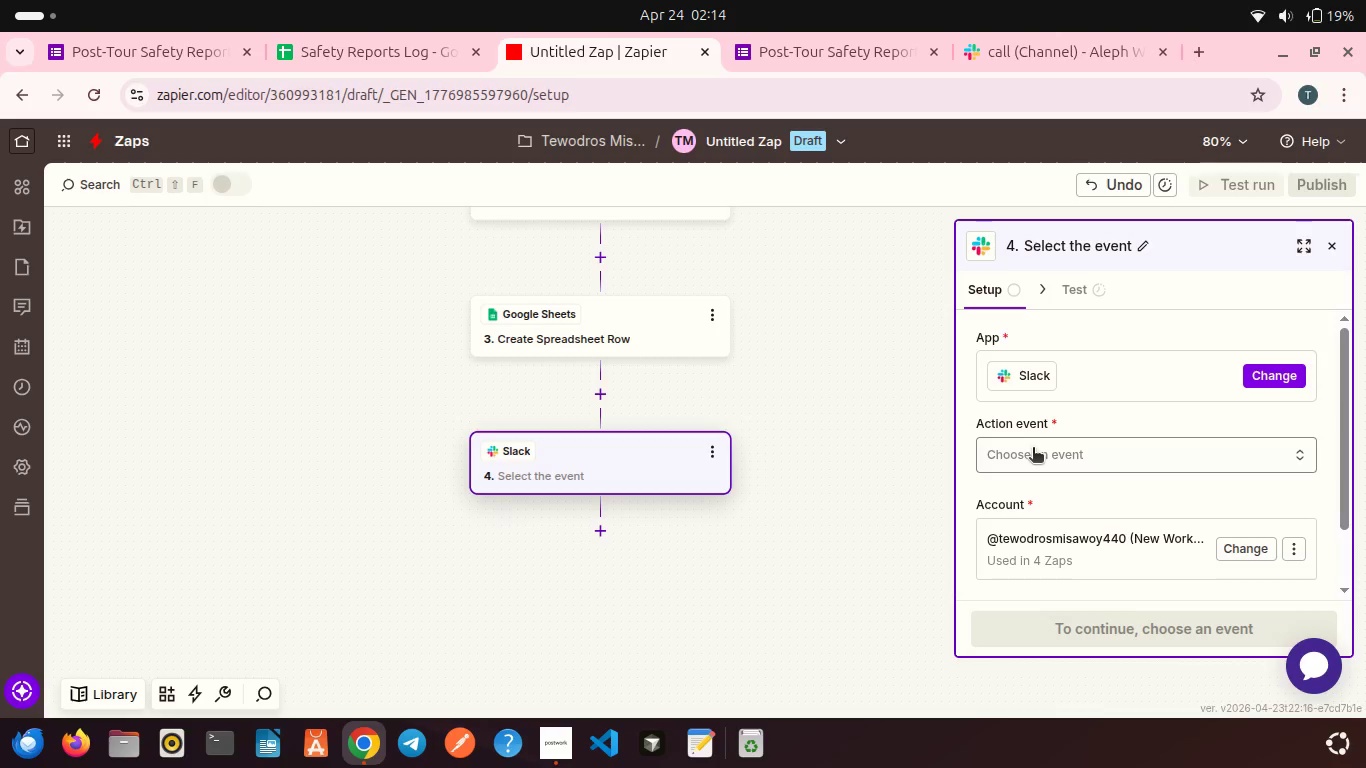 
wait(16.04)
 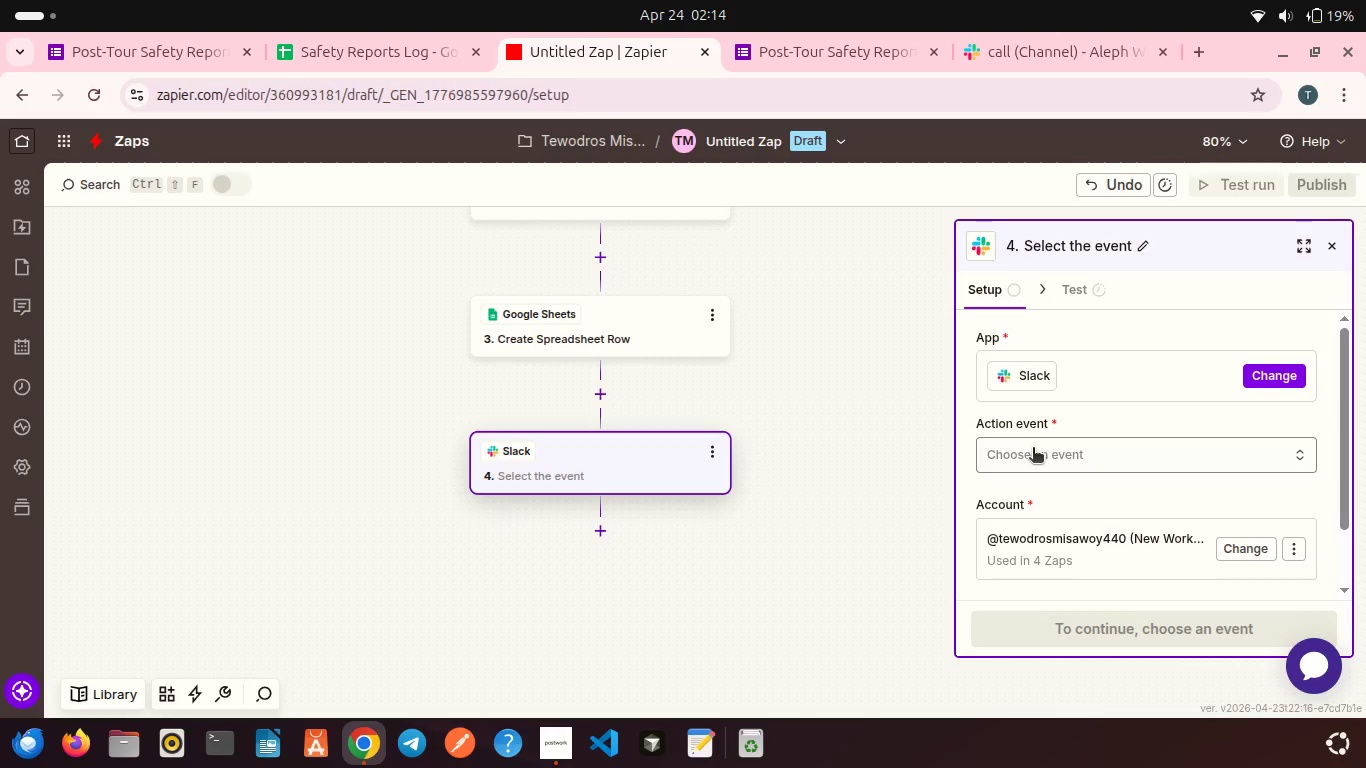 
left_click([1006, 57])
 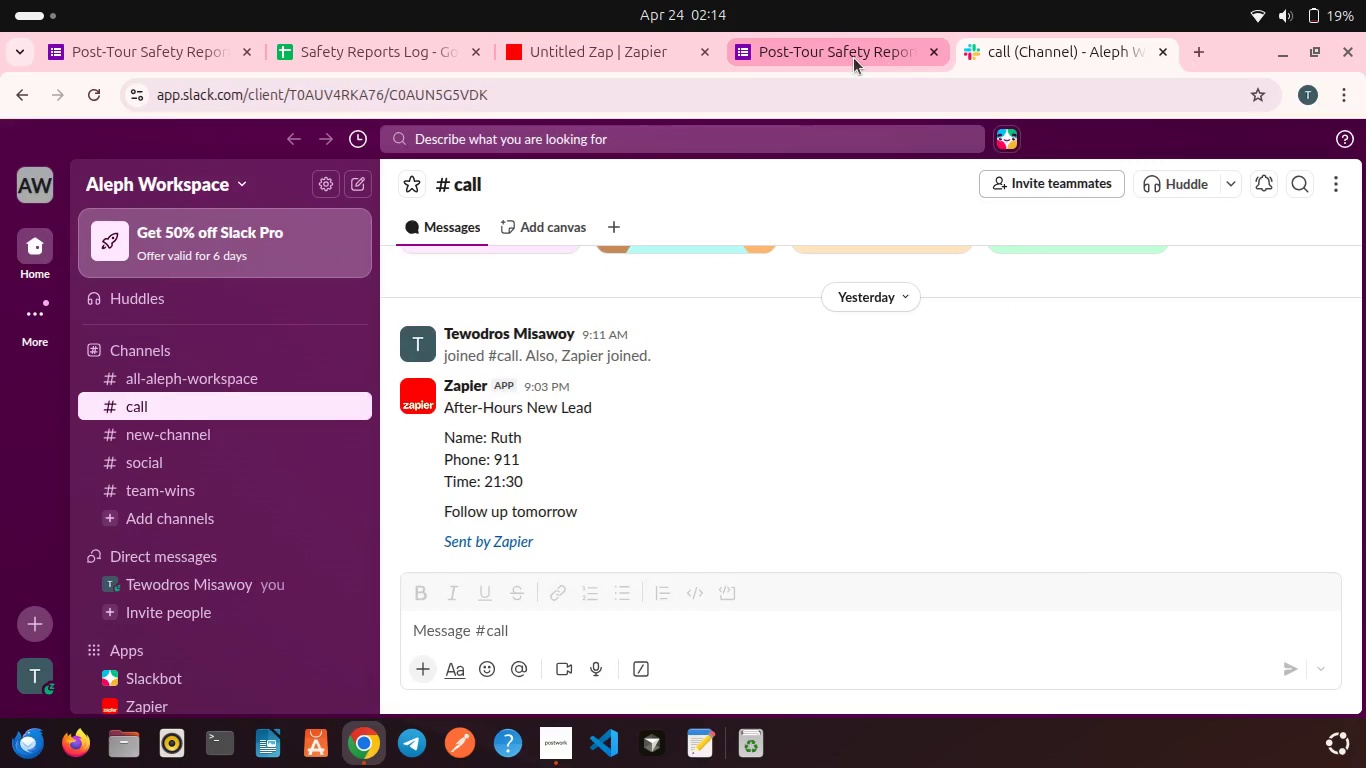 
left_click([854, 58])
 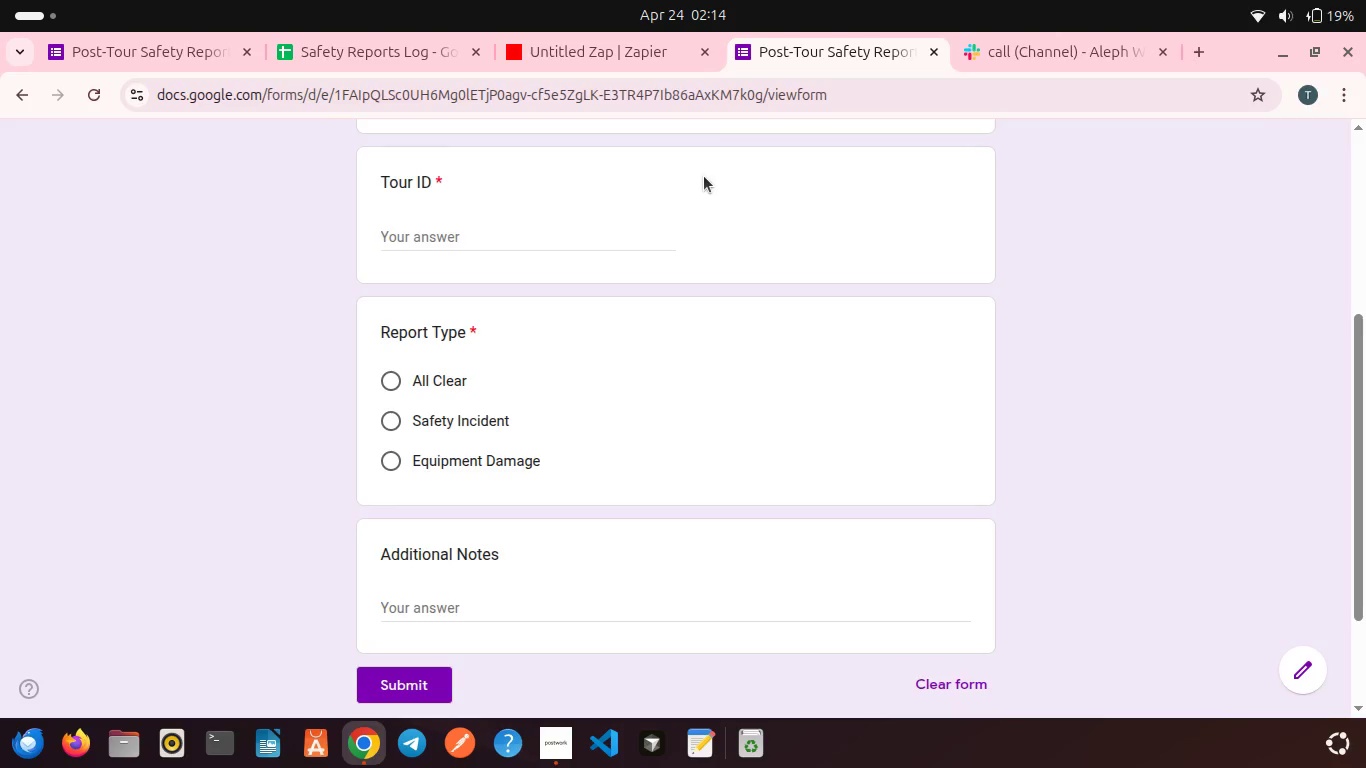 
scroll: coordinate [704, 176], scroll_direction: up, amount: 7.0
 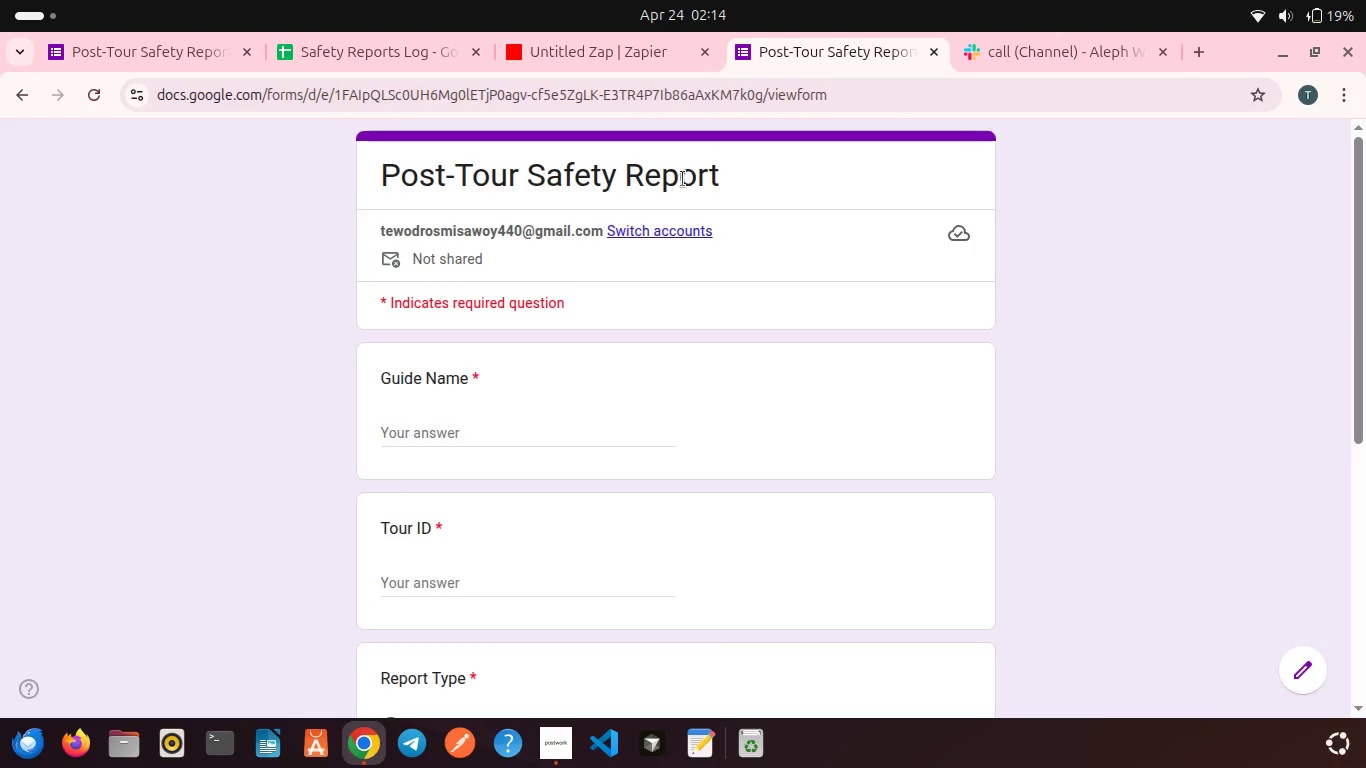 
double_click([683, 179])
 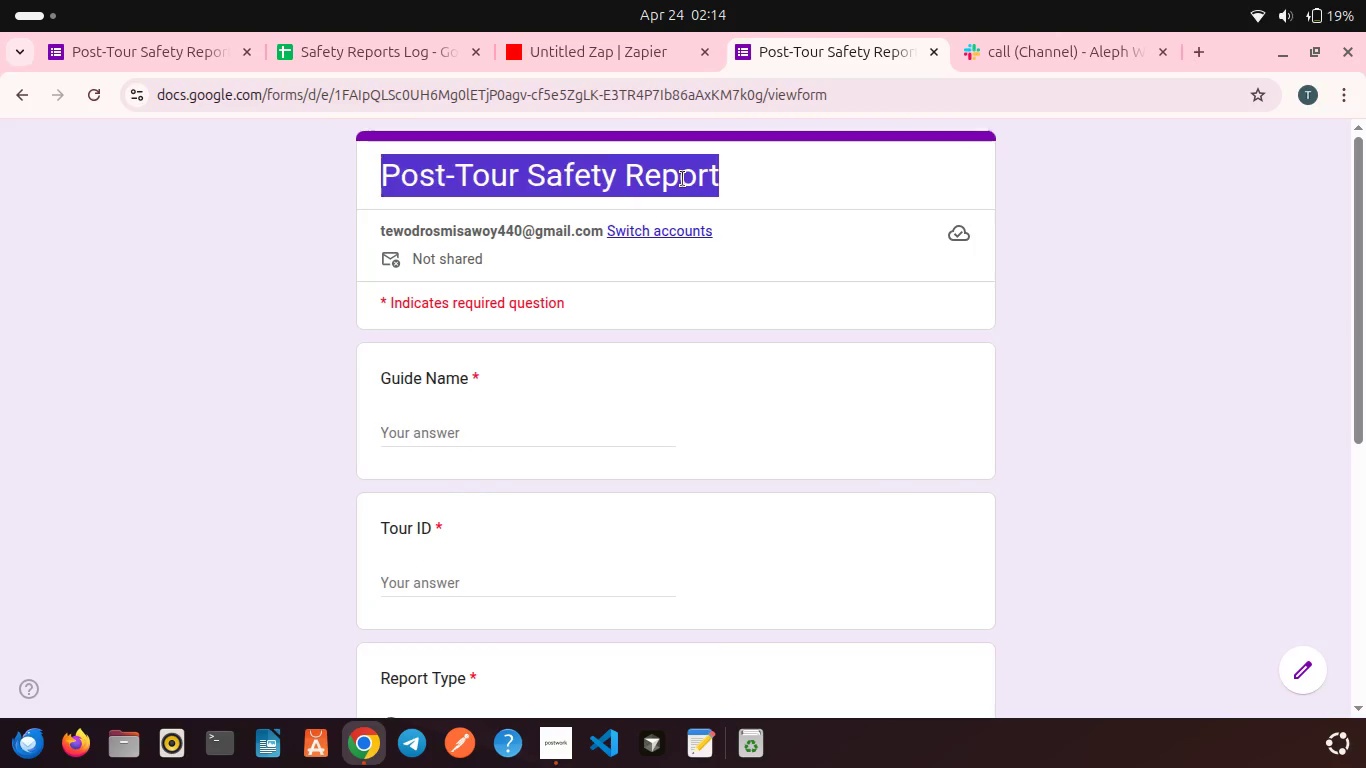 
triple_click([683, 179])
 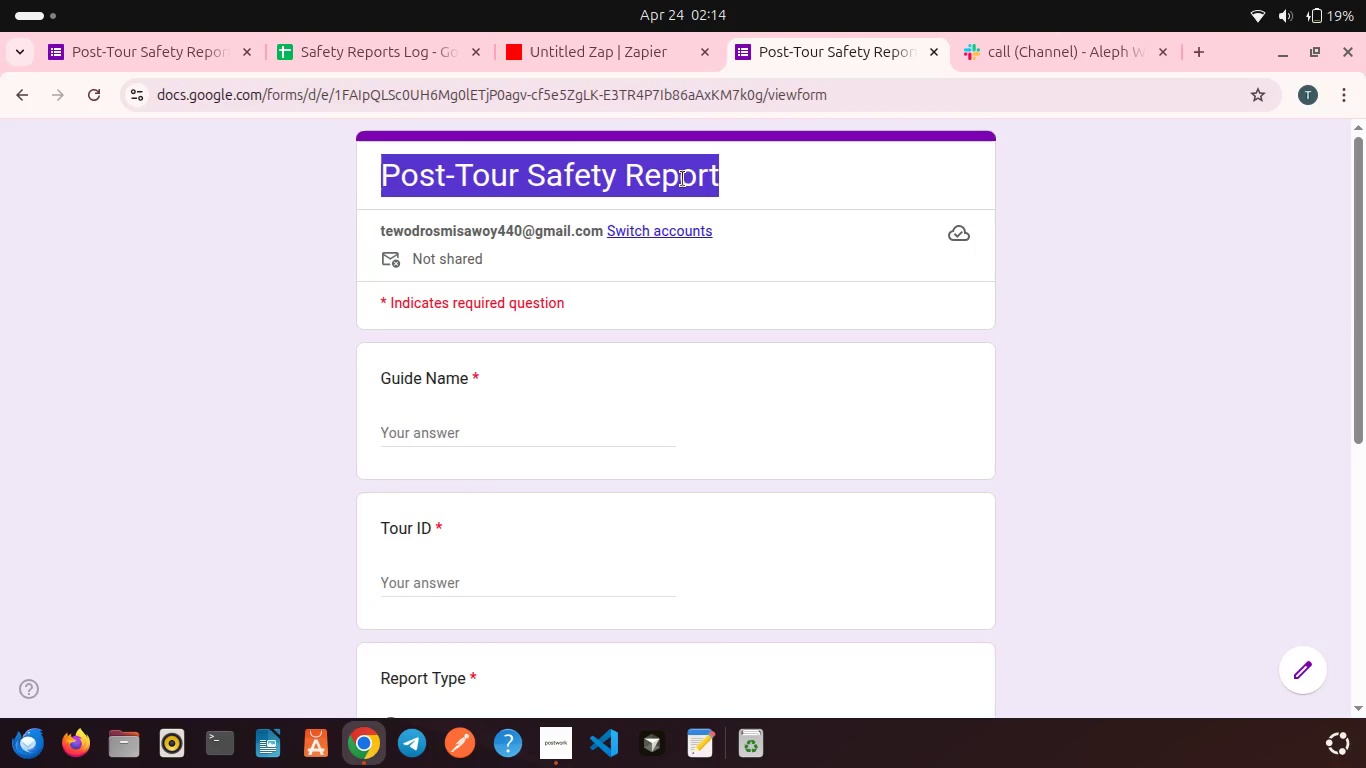 
key(Control+C)
 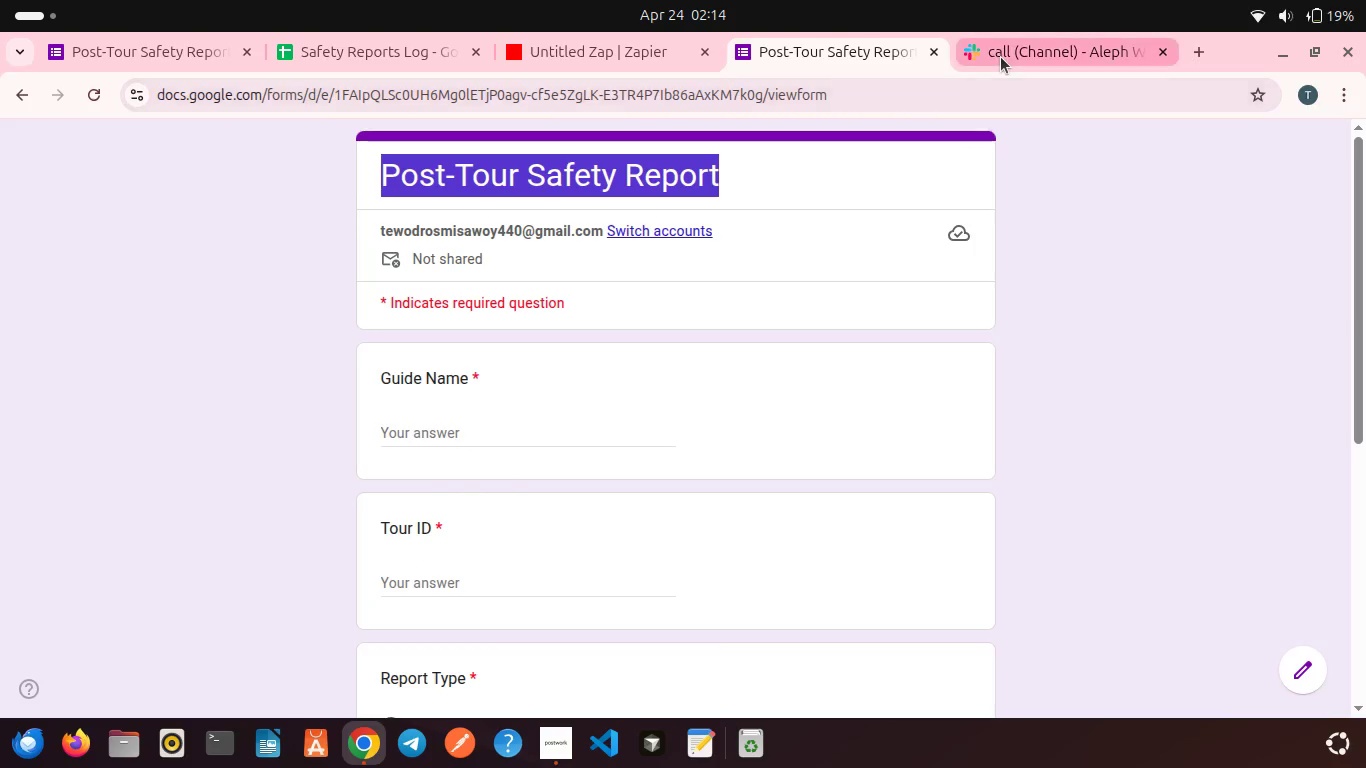 
left_click([1001, 57])
 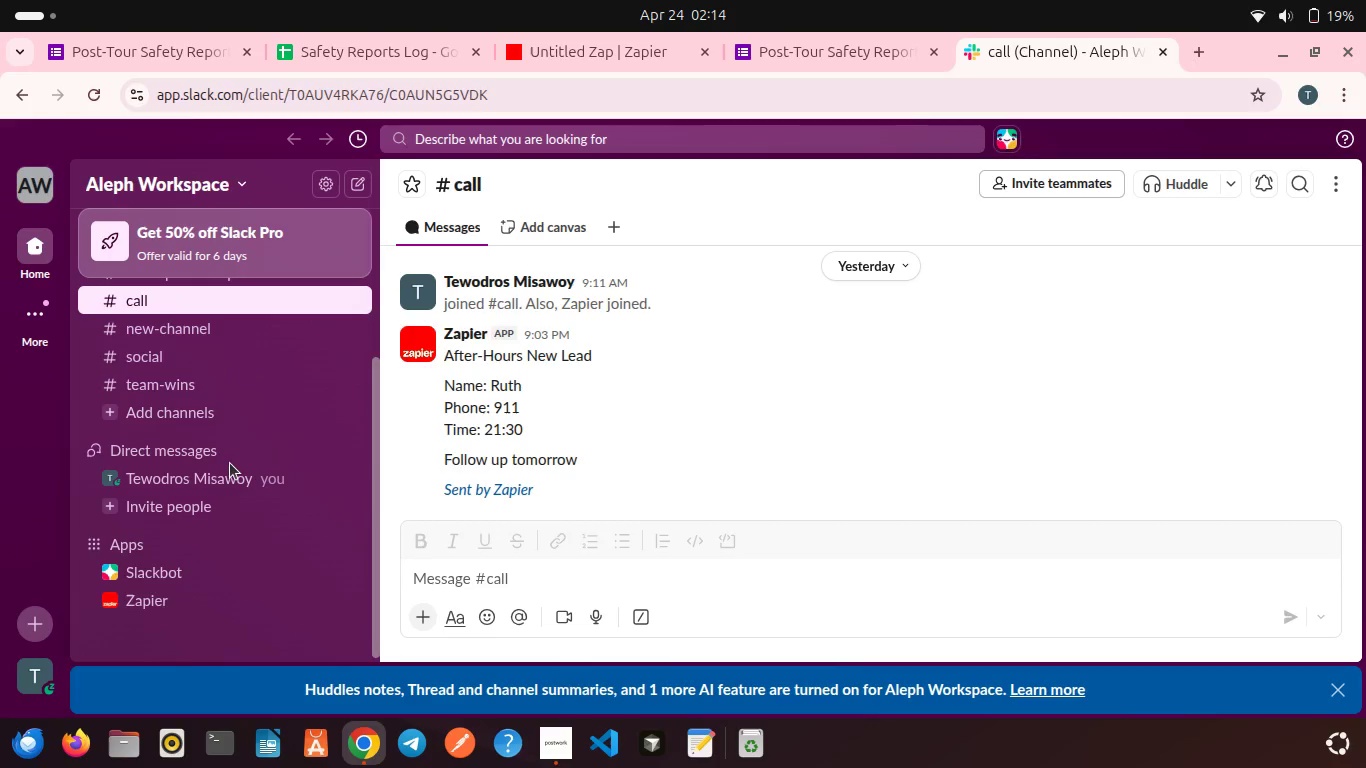 
scroll: coordinate [224, 431], scroll_direction: up, amount: 1.0
 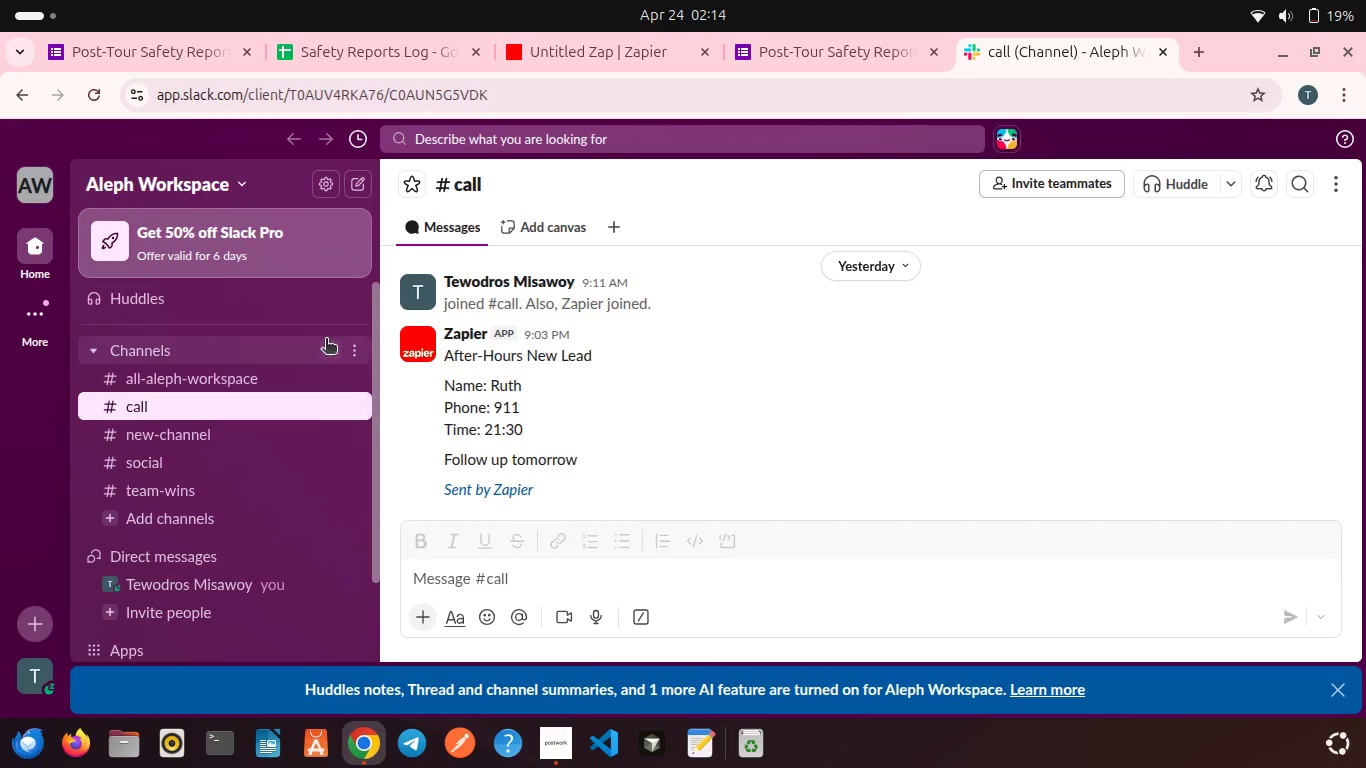 
left_click([329, 350])
 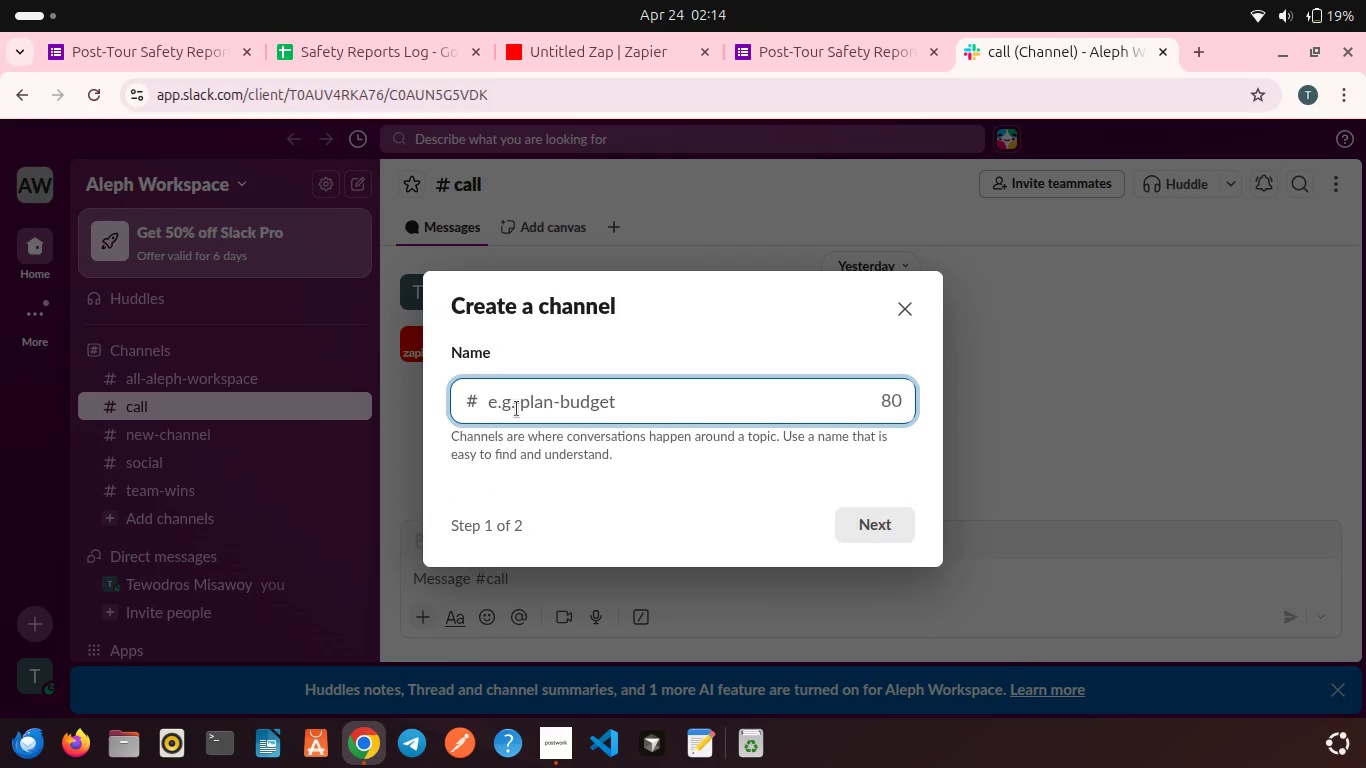 
key(Control+V)
 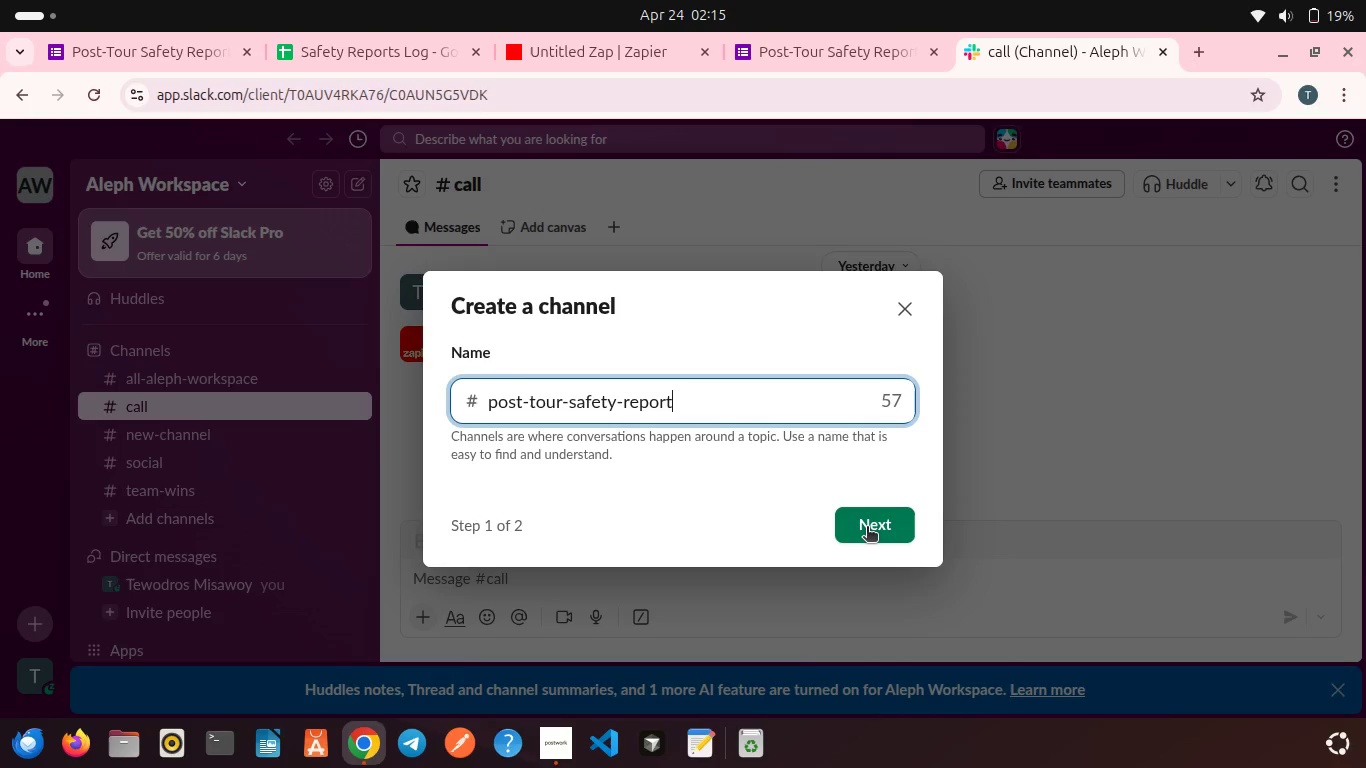 
wait(7.02)
 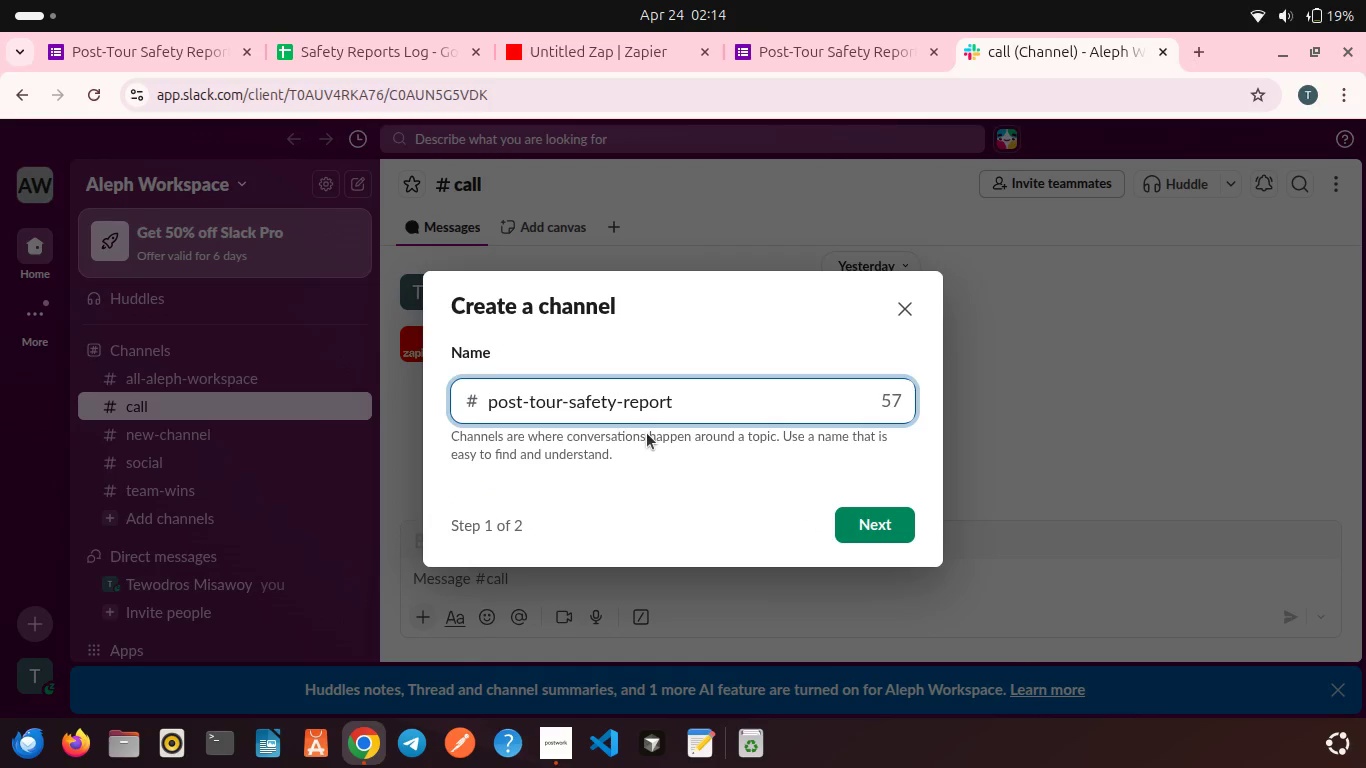 
key(Backspace)
 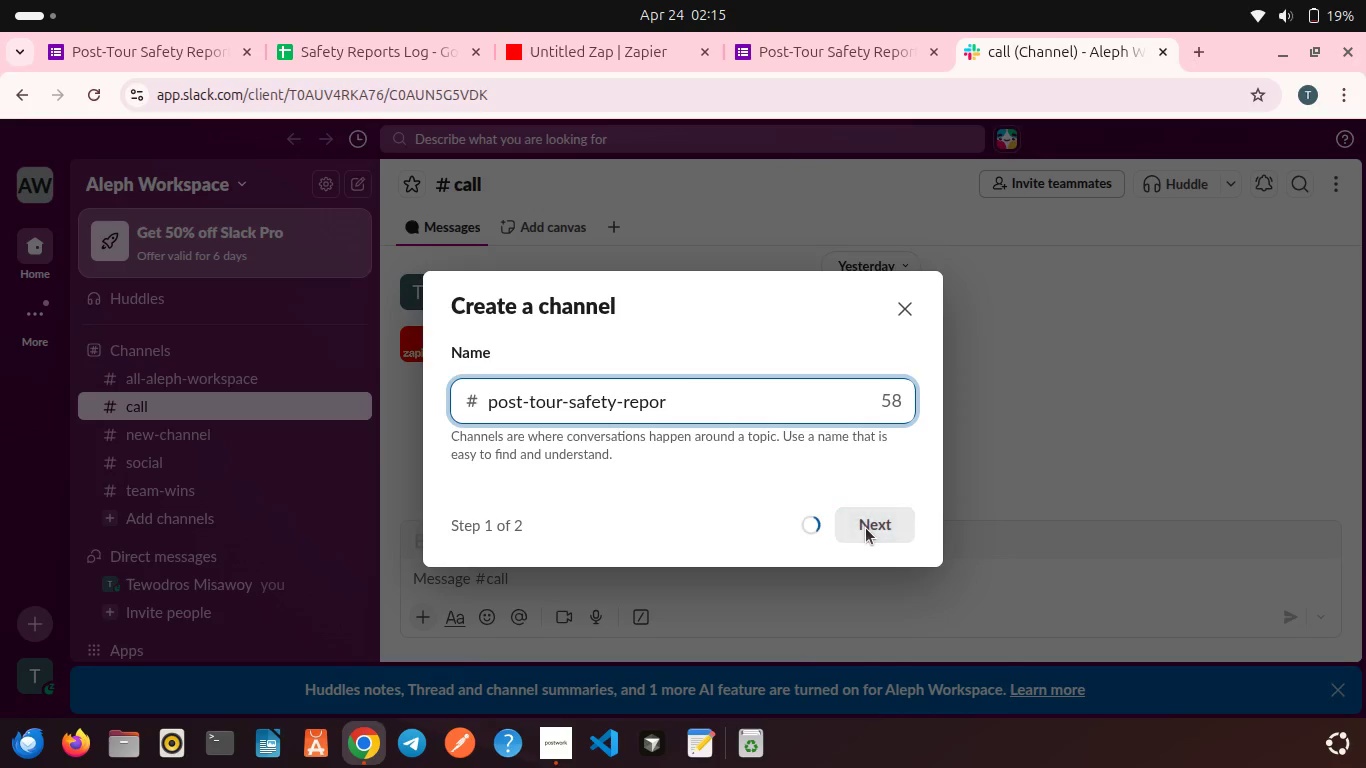 
key(Backspace)
 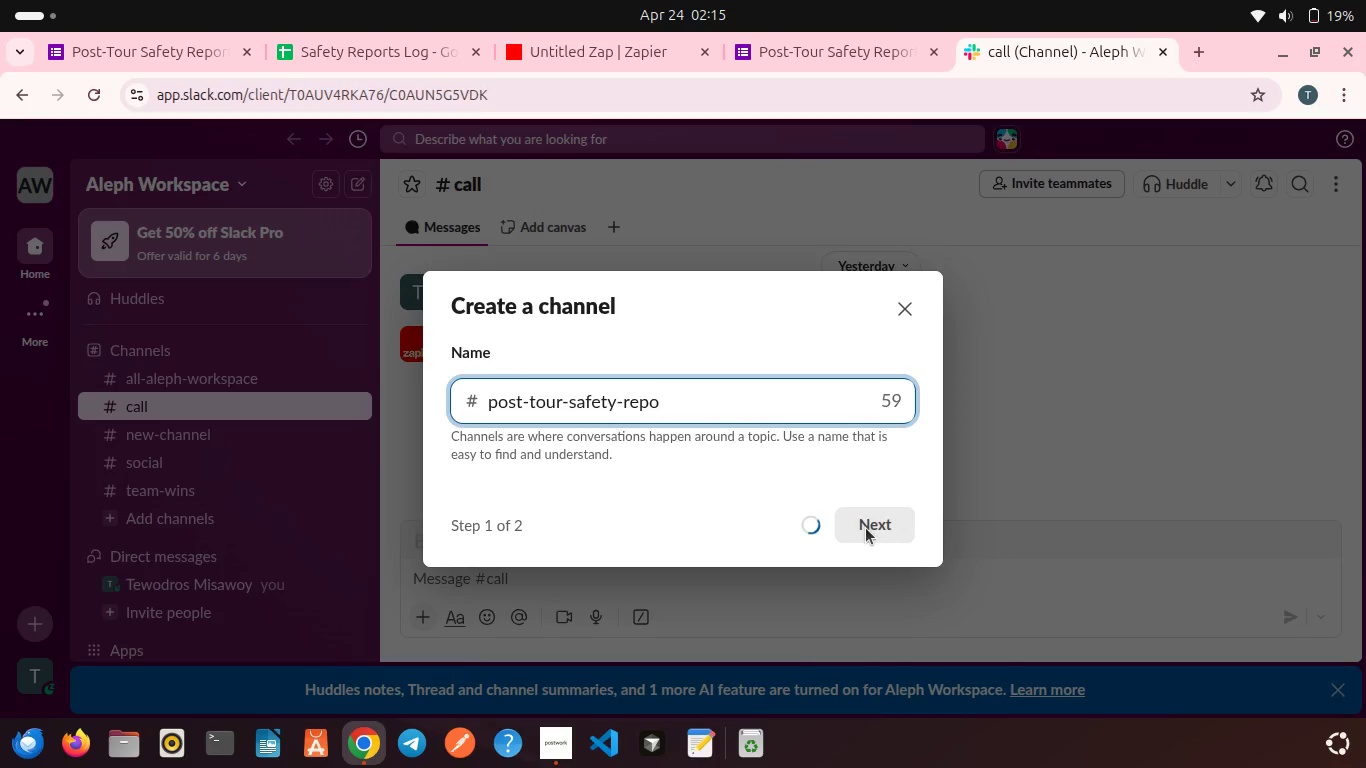 
key(Backspace)
 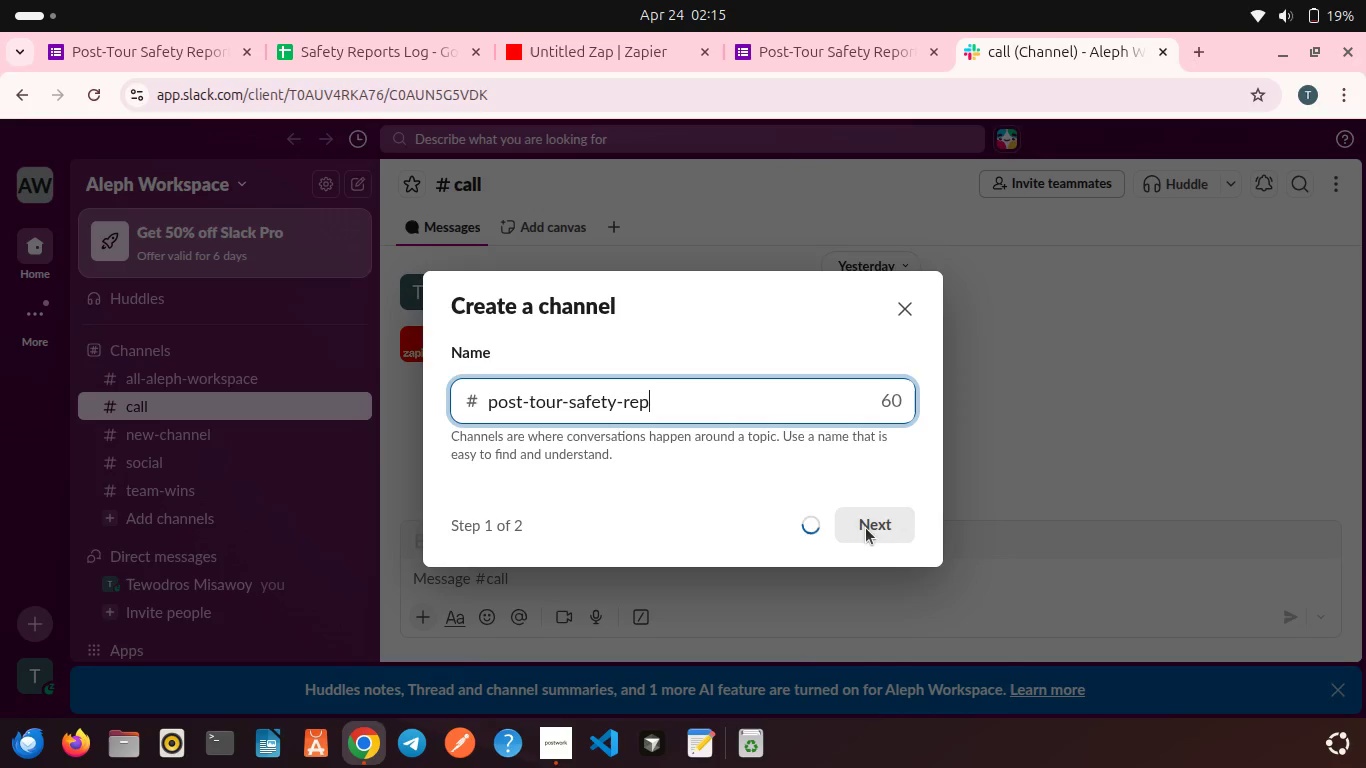 
key(Backspace)
 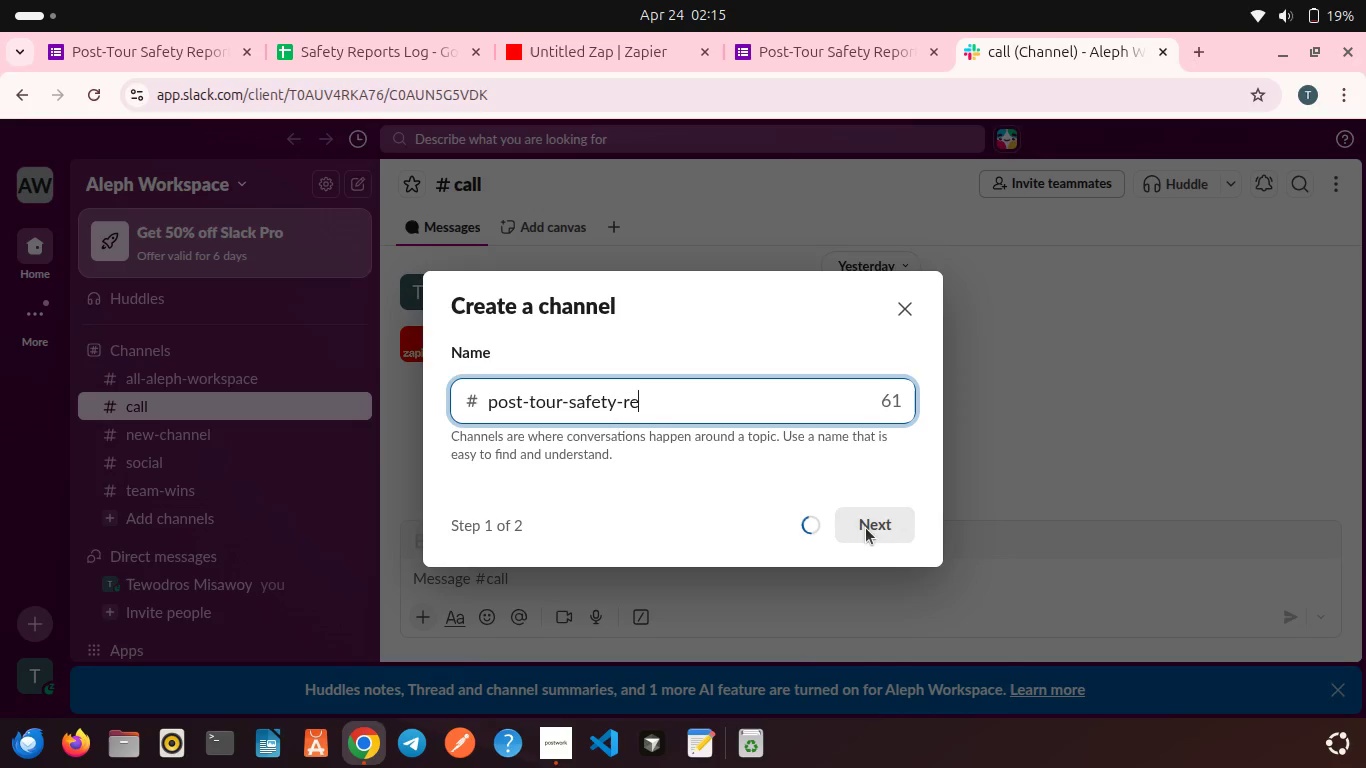 
key(Backspace)
 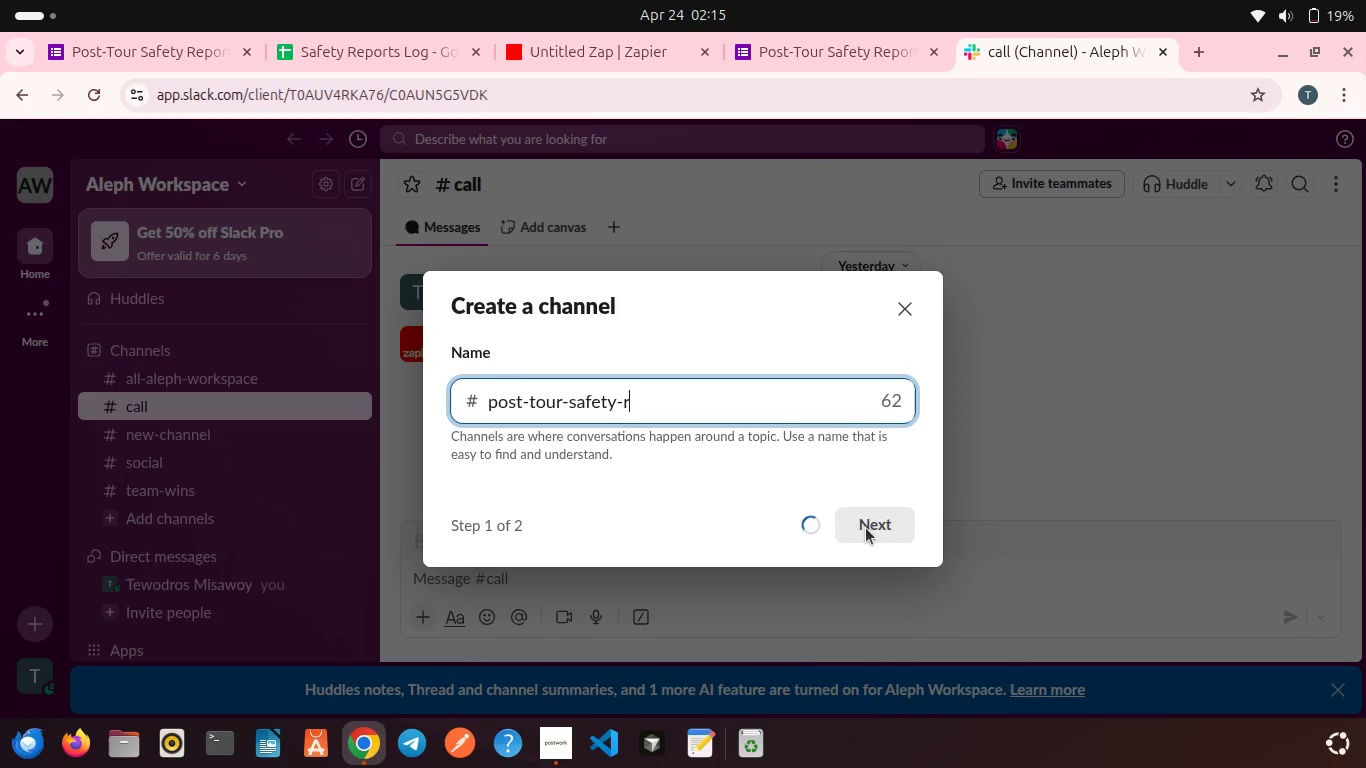 
key(Backspace)
 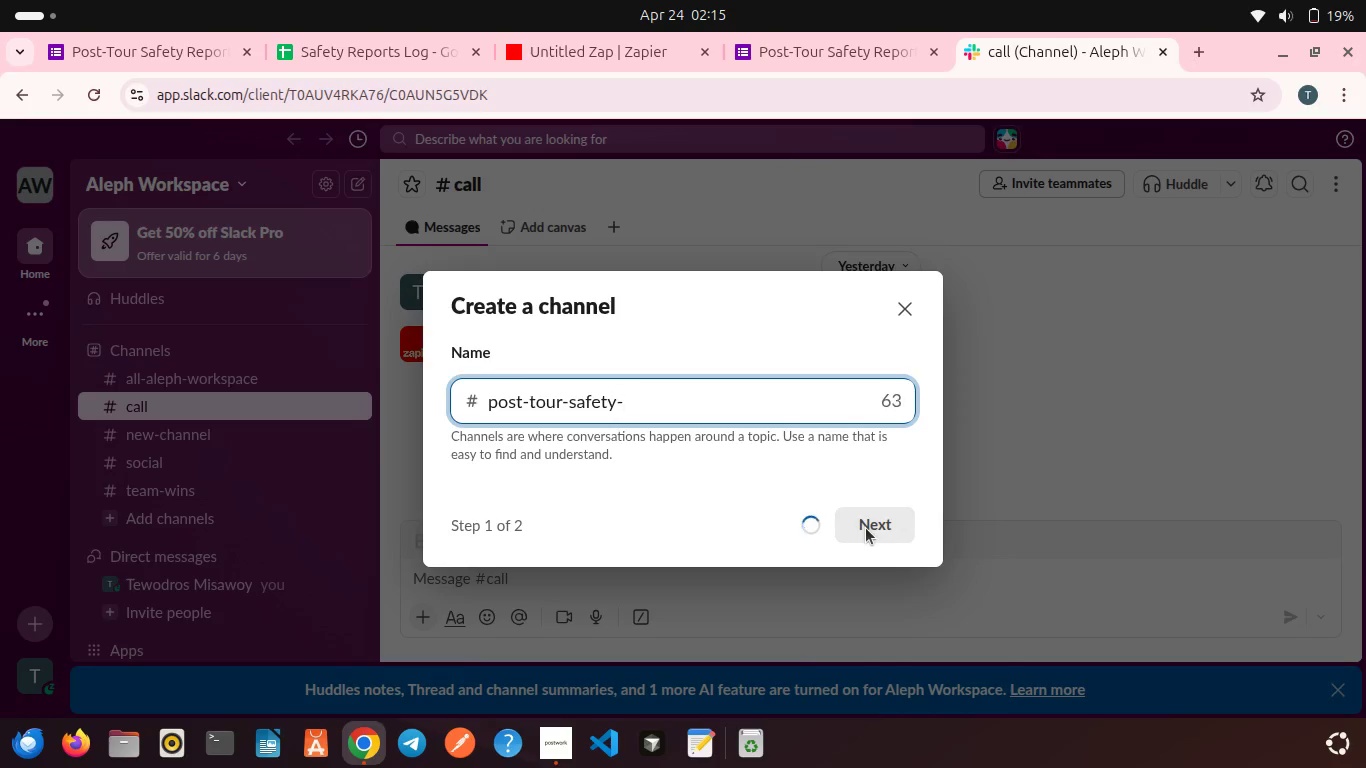 
key(Backspace)
 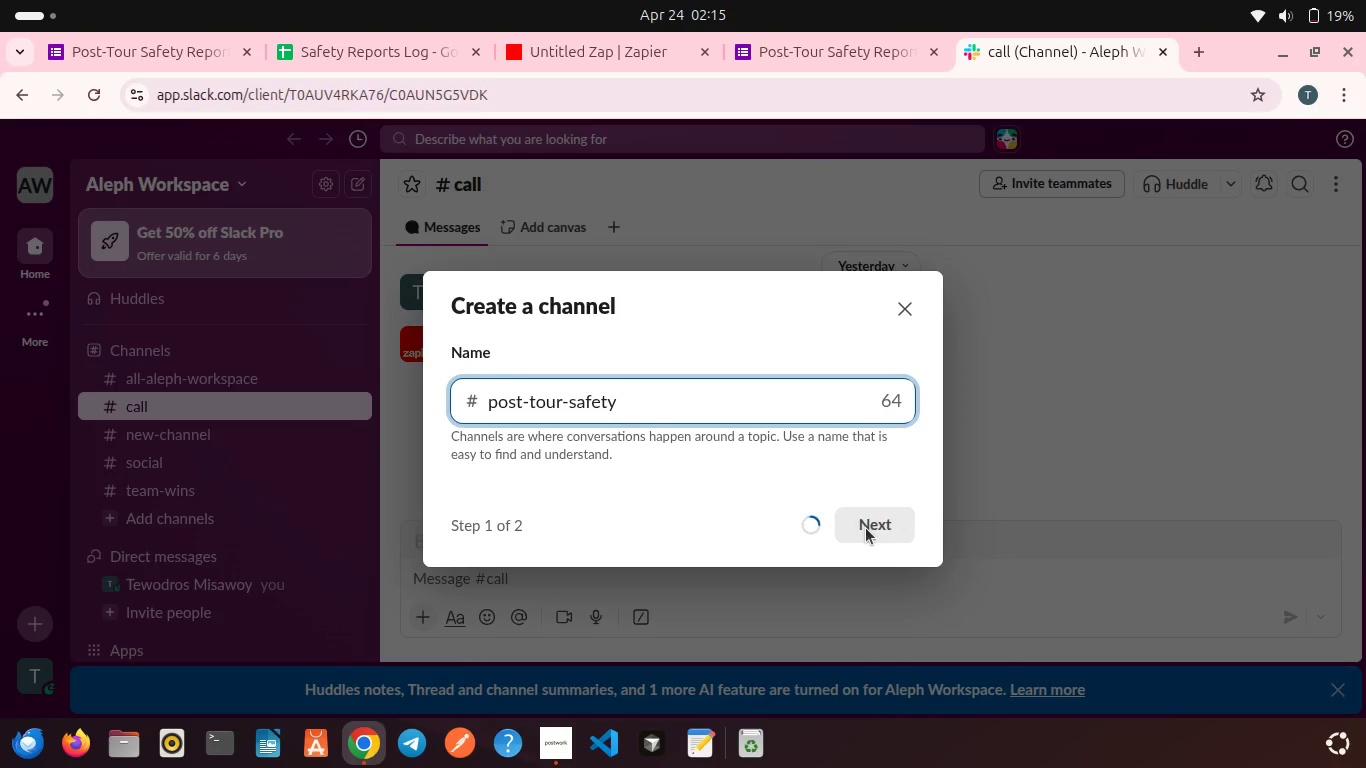 
key(Backspace)
 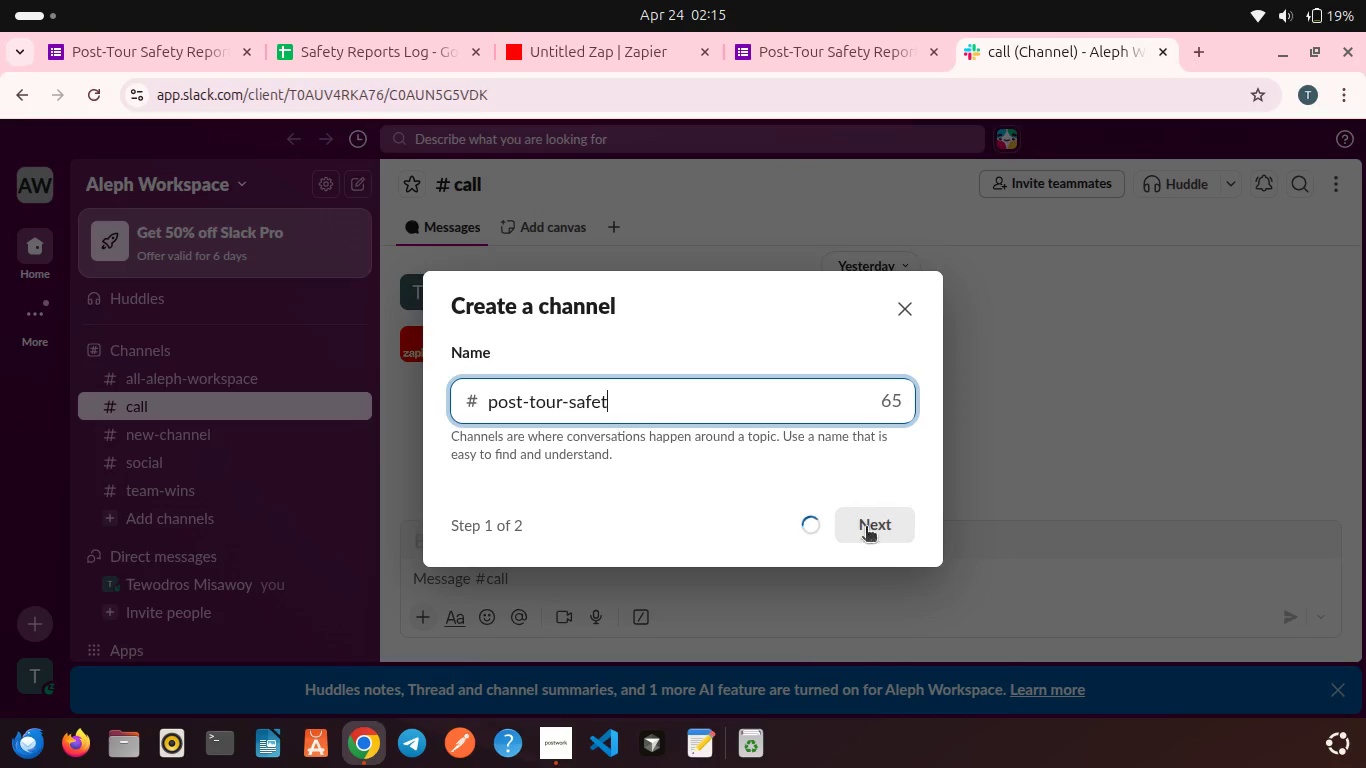 
key(Y)
 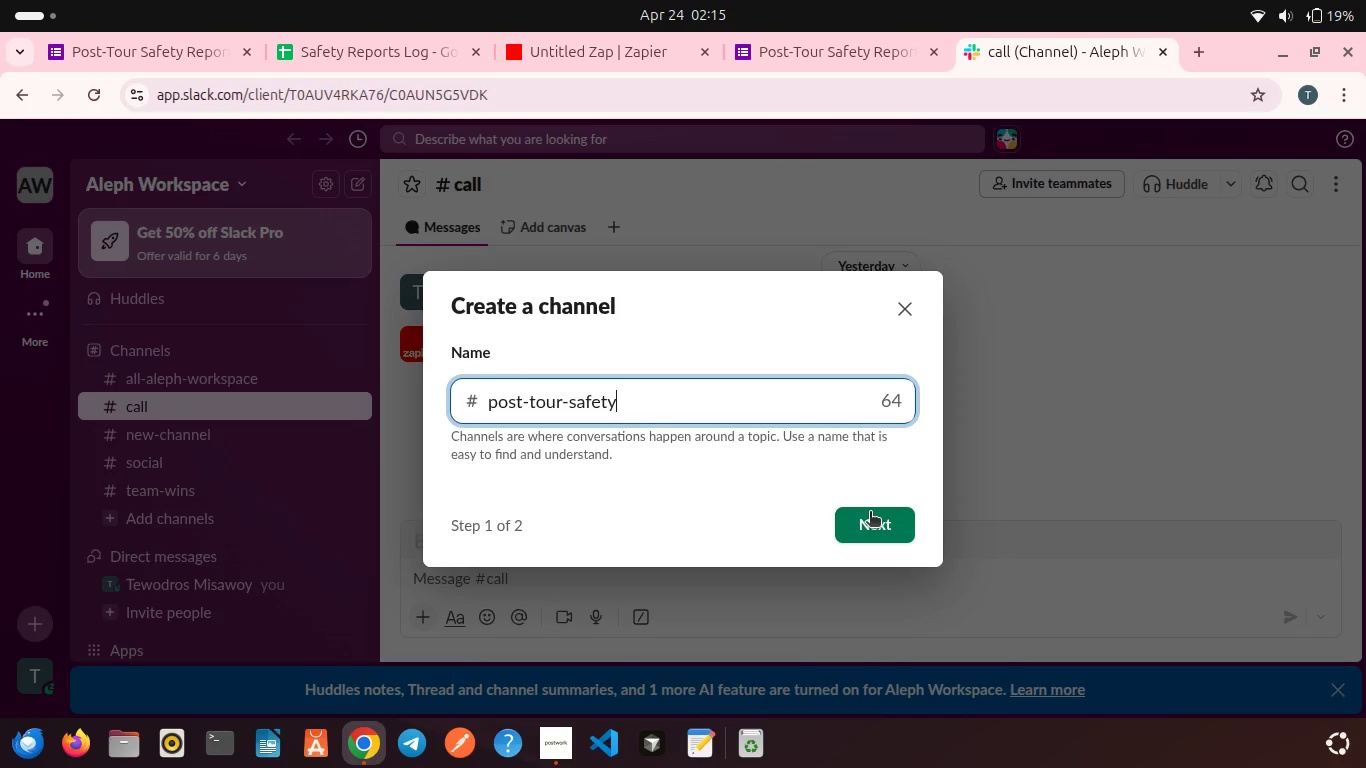 
left_click([870, 522])
 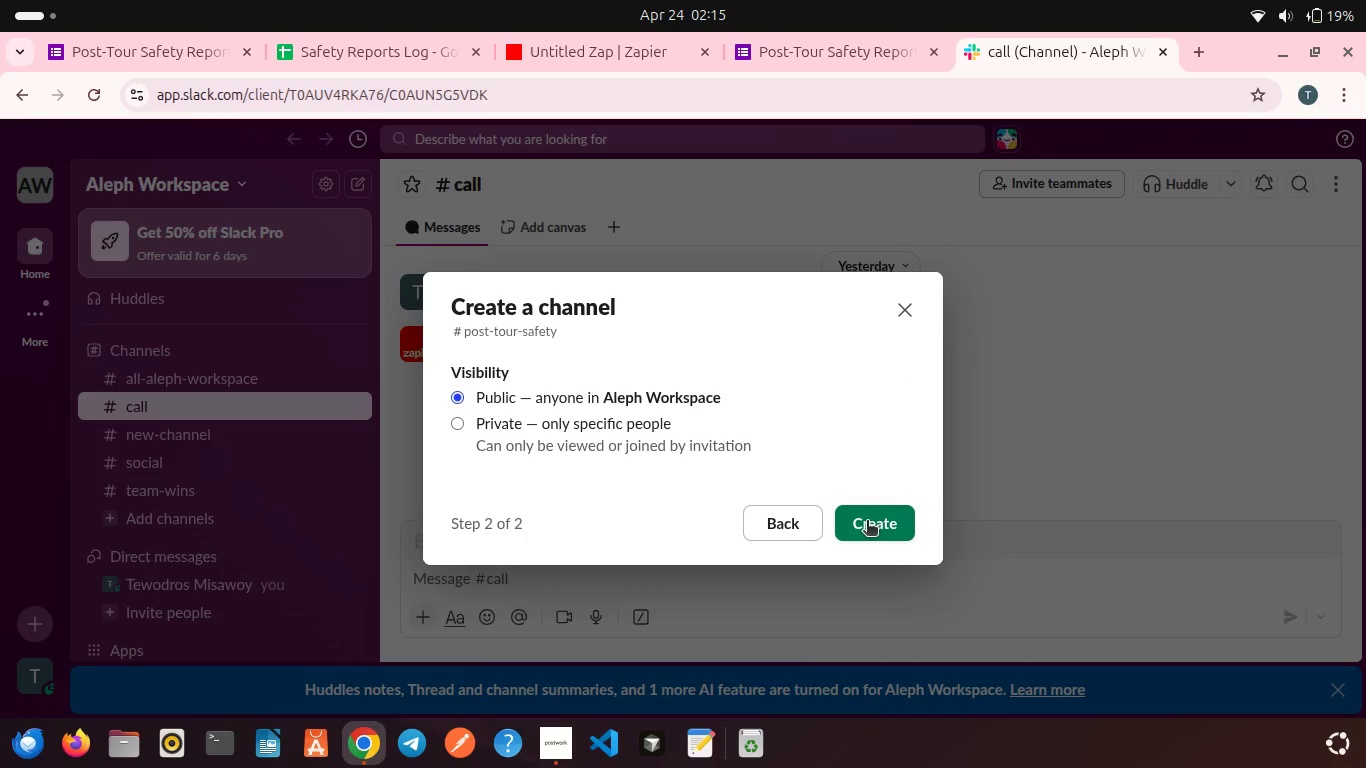 
left_click([867, 522])
 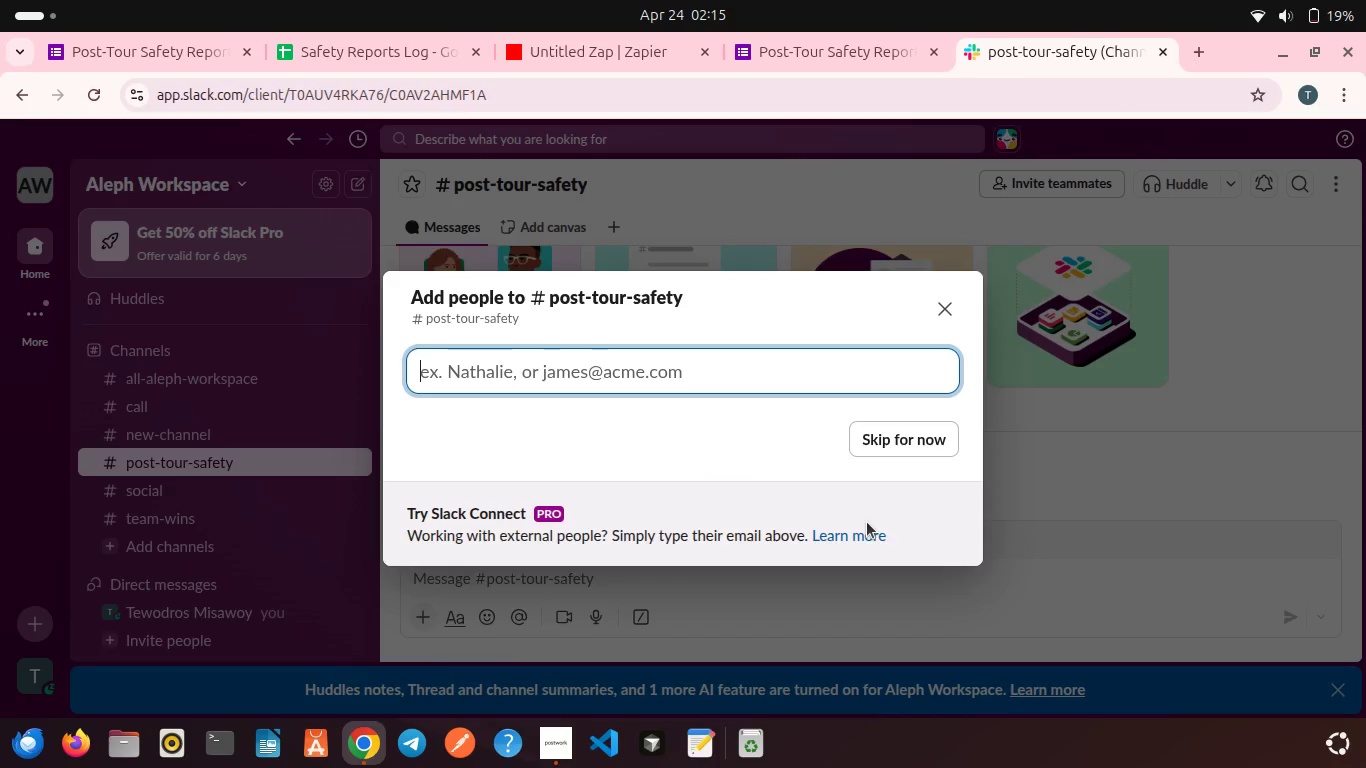 
wait(5.3)
 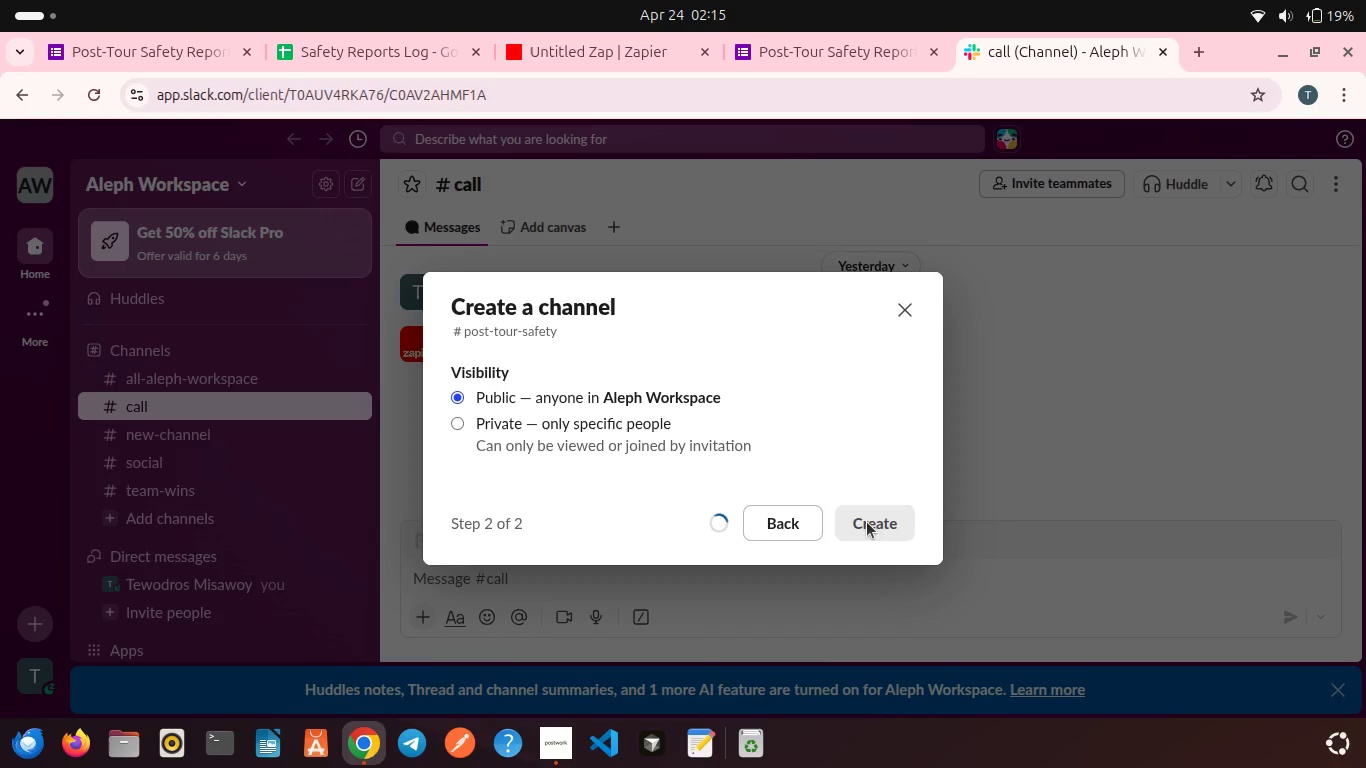 
left_click([882, 442])
 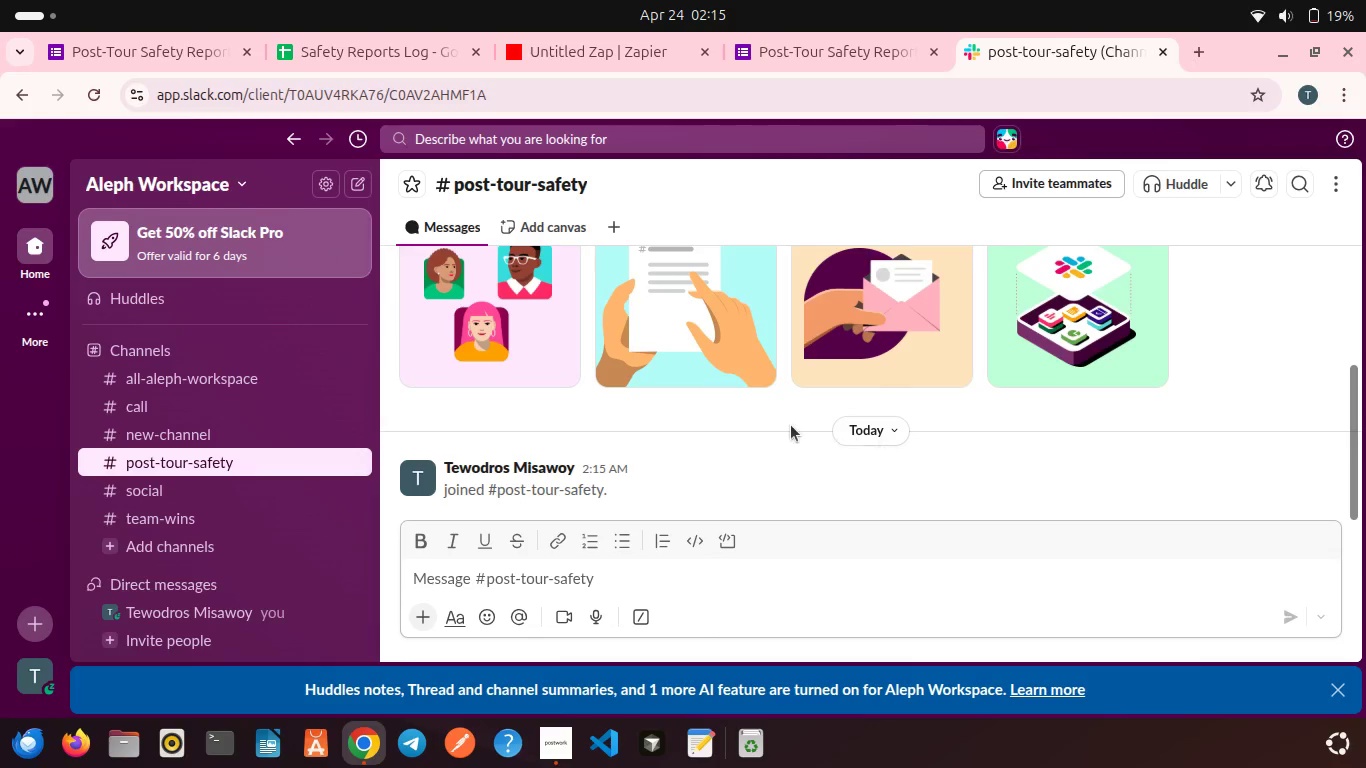 
scroll: coordinate [791, 425], scroll_direction: down, amount: 6.0
 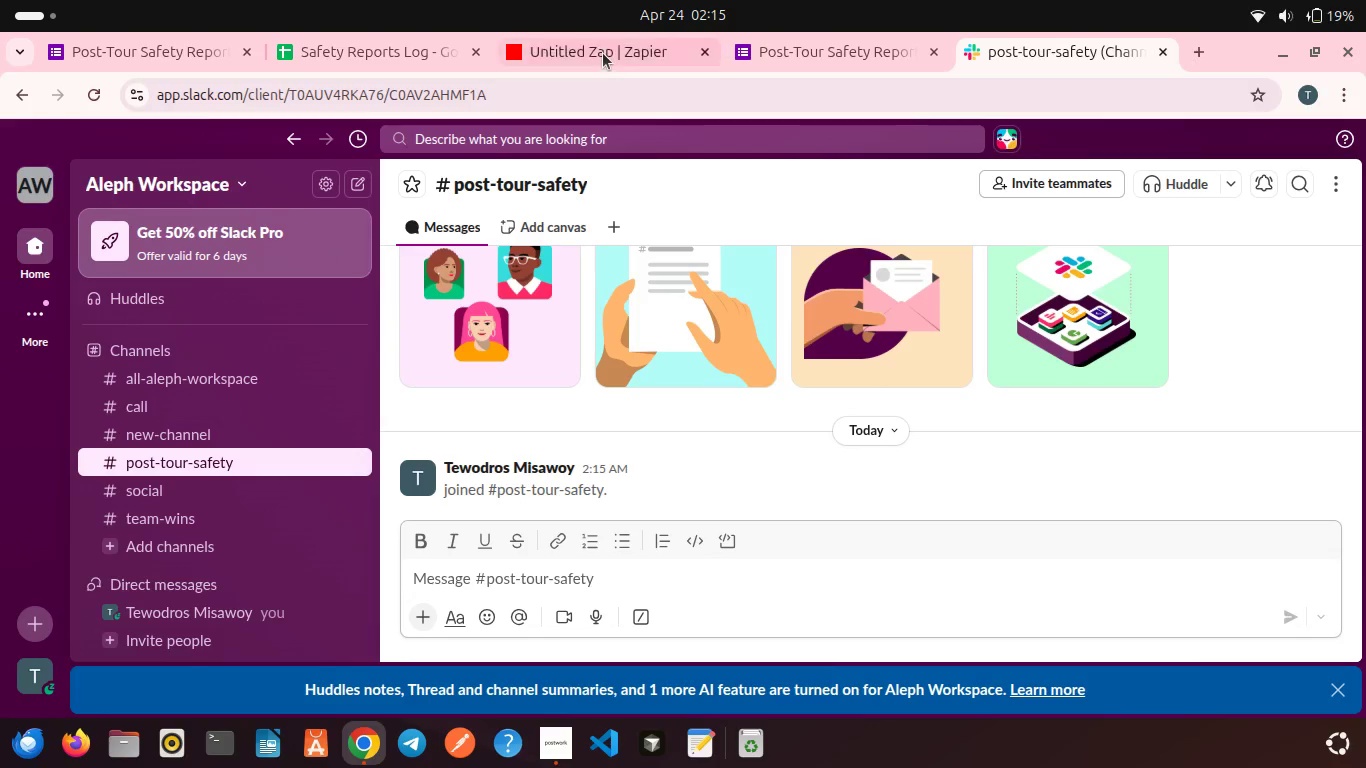 
left_click([602, 52])
 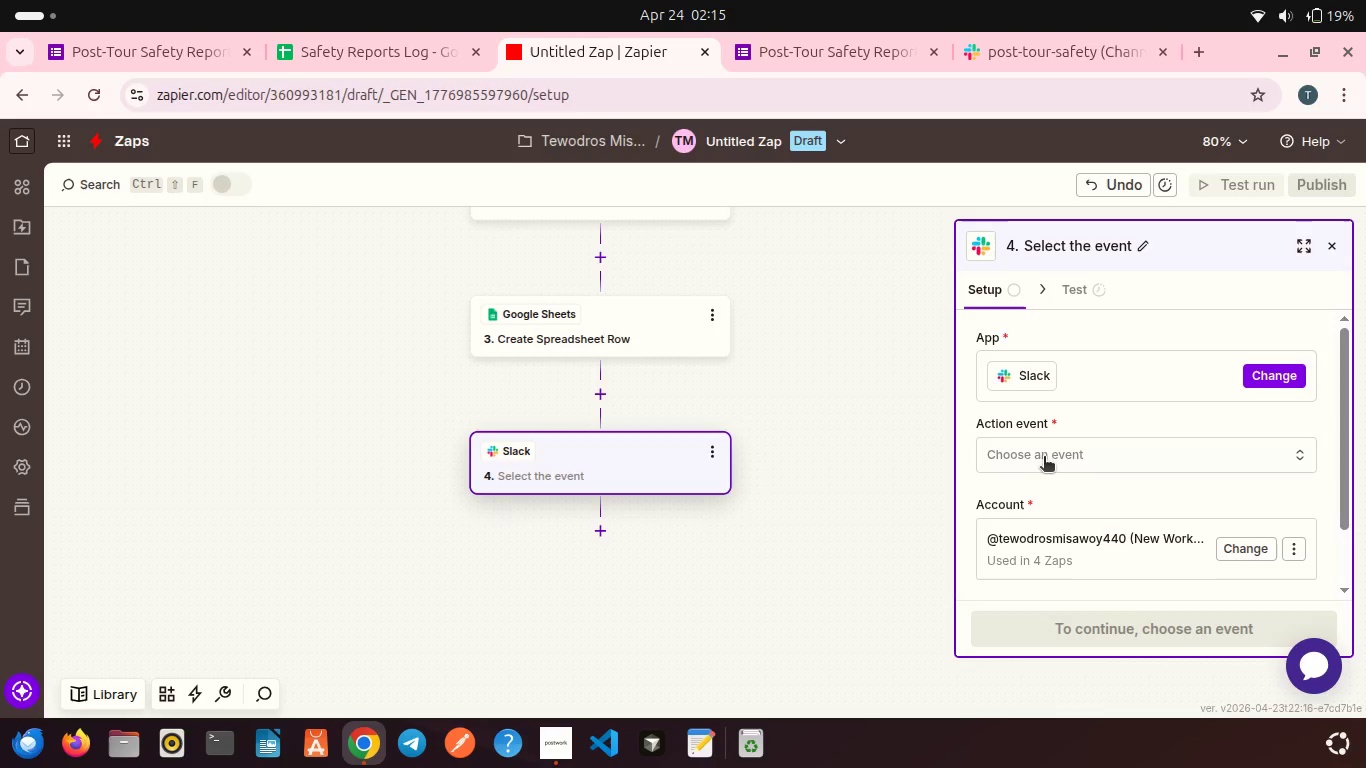 
left_click([1039, 457])
 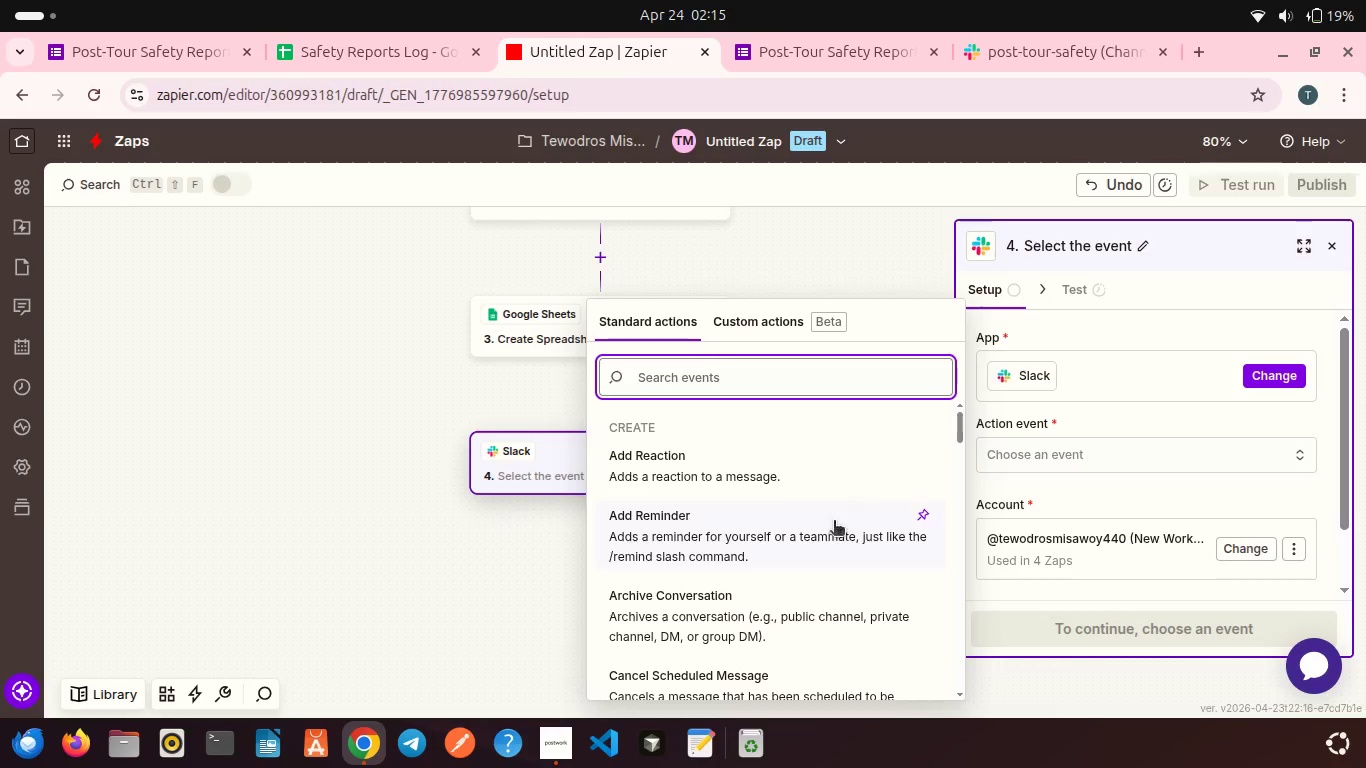 
scroll: coordinate [797, 631], scroll_direction: down, amount: 4.0
 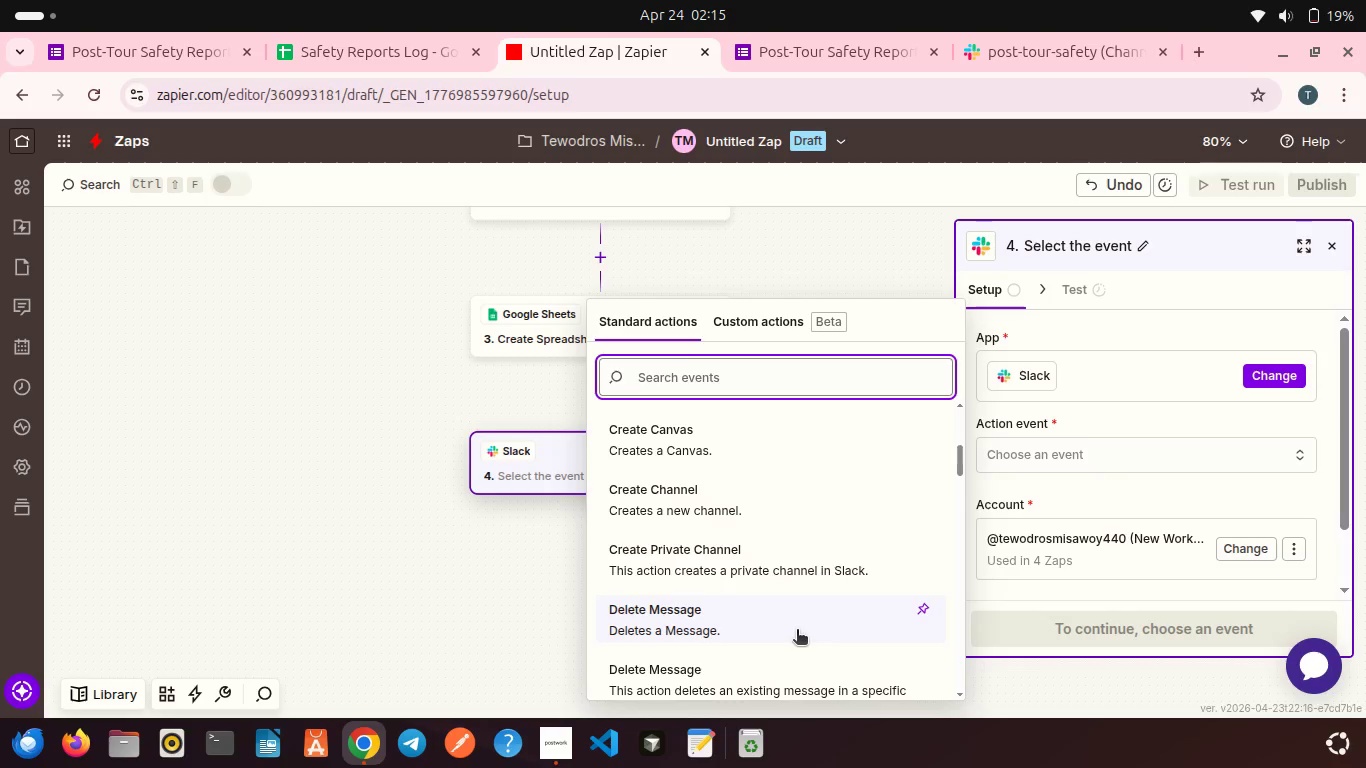 
wait(17.3)
 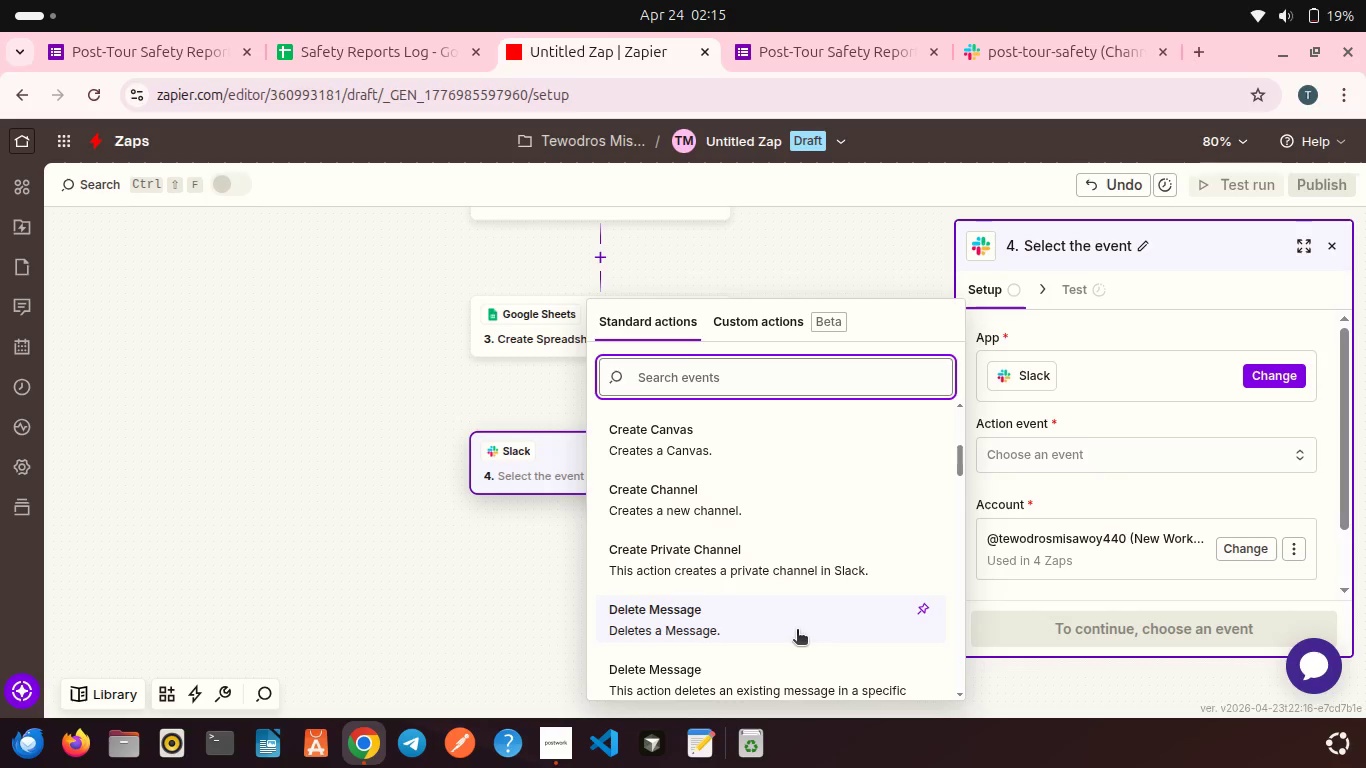 
scroll: coordinate [701, 531], scroll_direction: down, amount: 4.0
 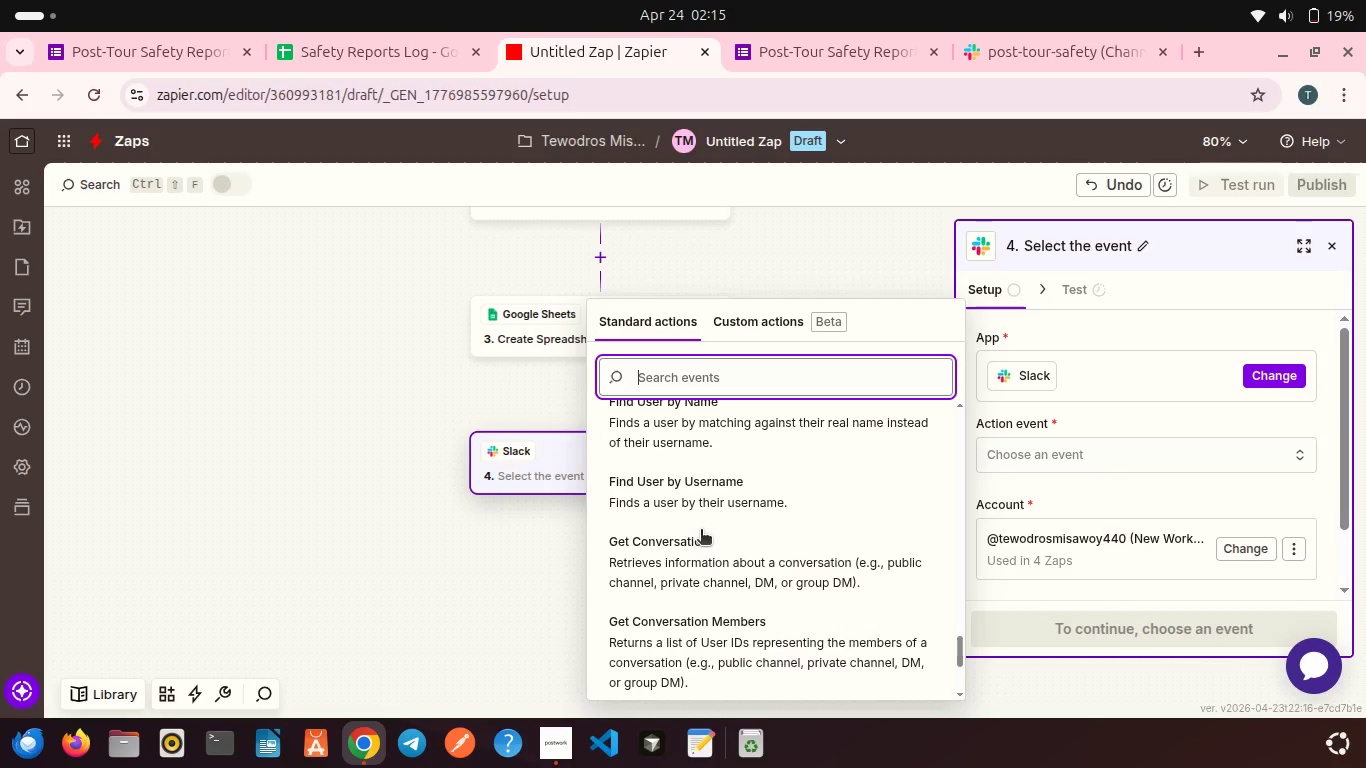 
scroll: coordinate [701, 531], scroll_direction: up, amount: 3.0
 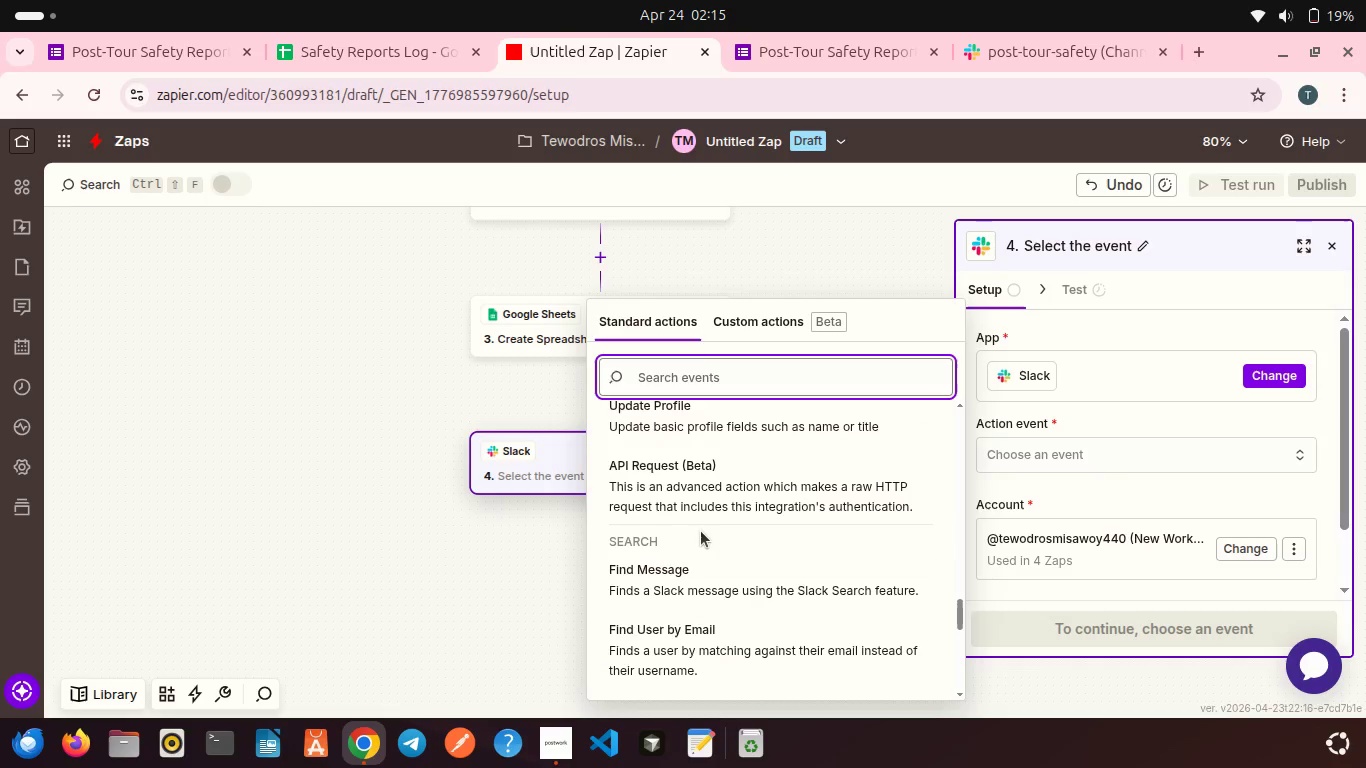 
type(send)
 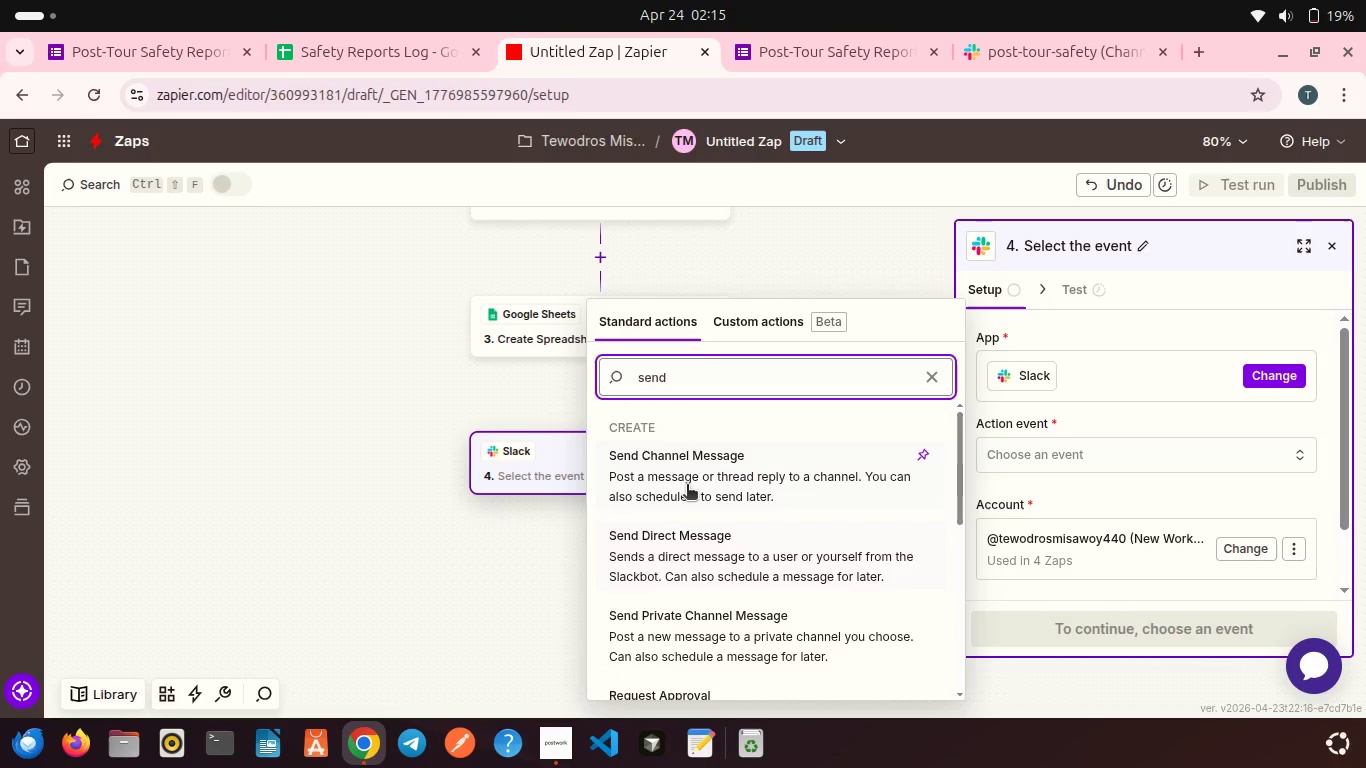 
left_click([687, 486])
 